 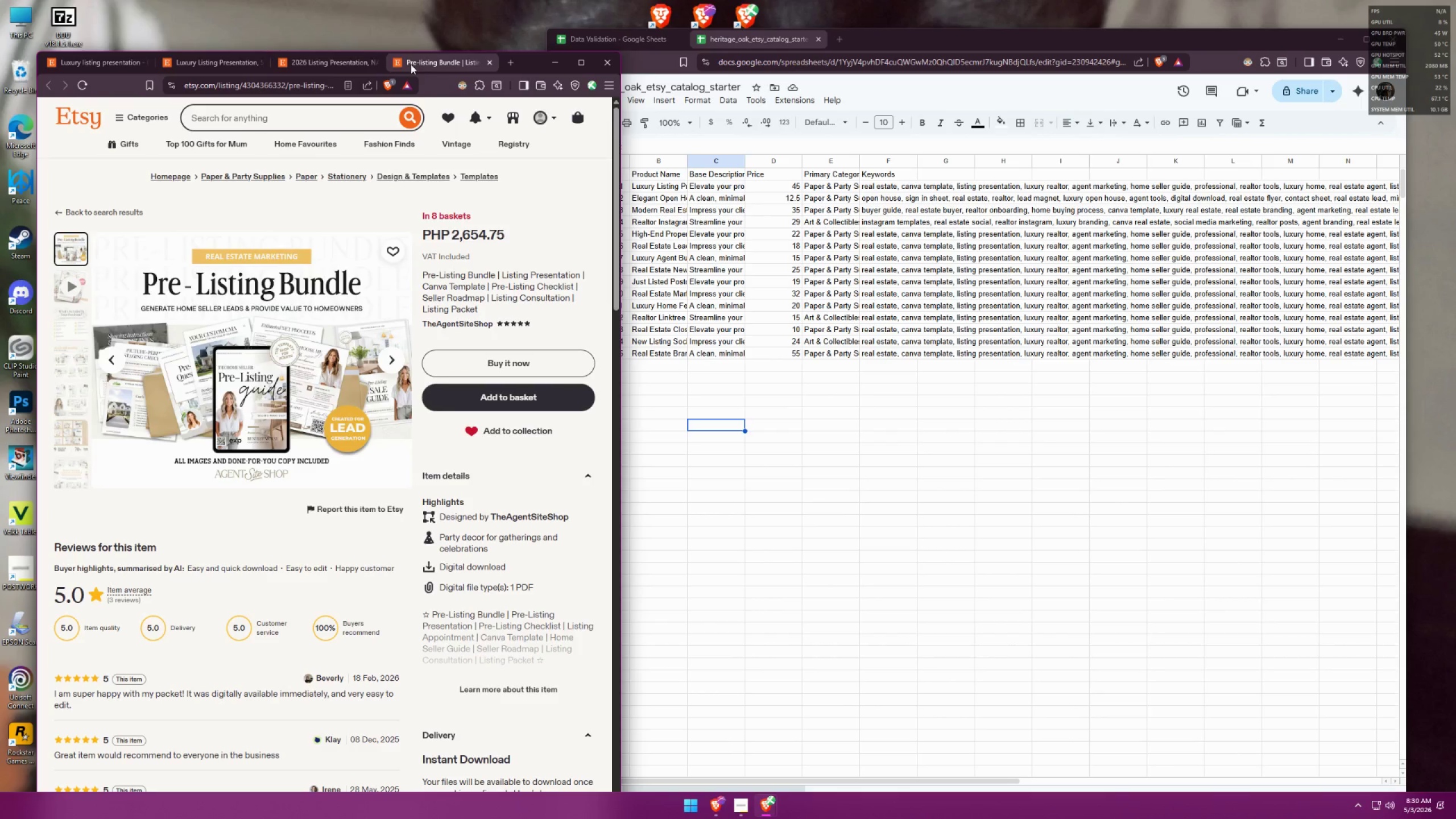 
double_click([714, 189])
 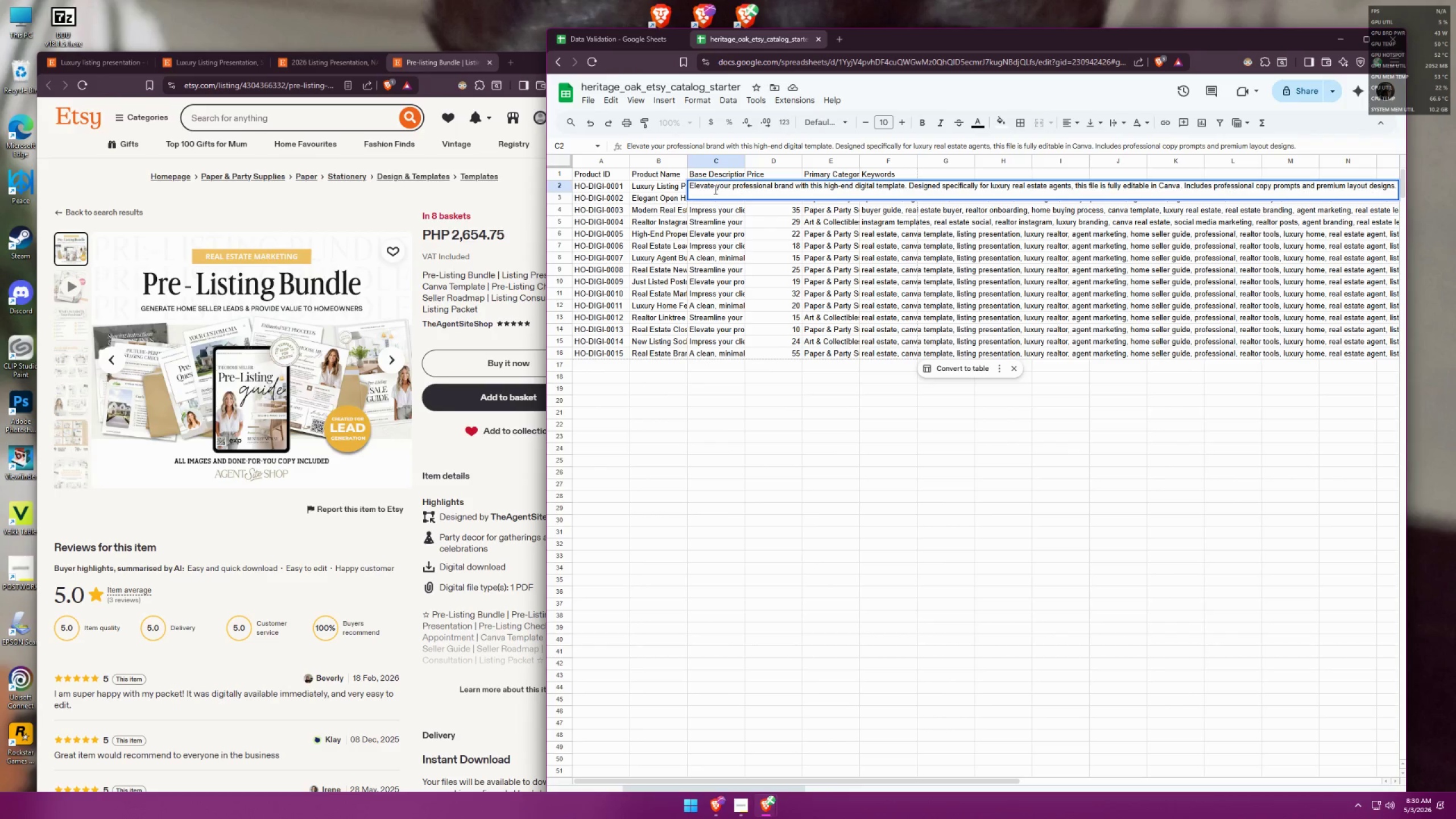 
left_click([328, 67])
 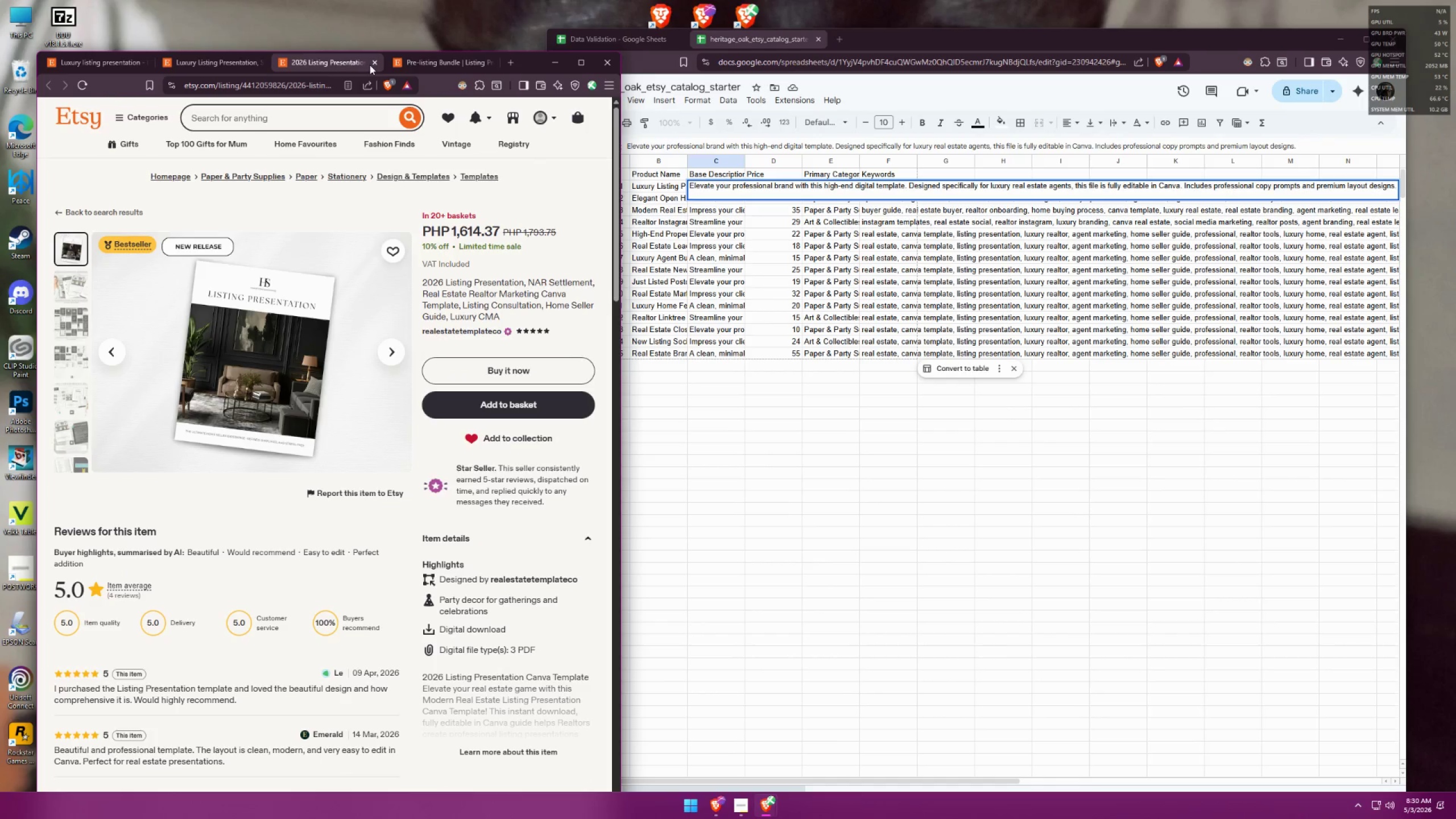 
double_click([373, 63])
 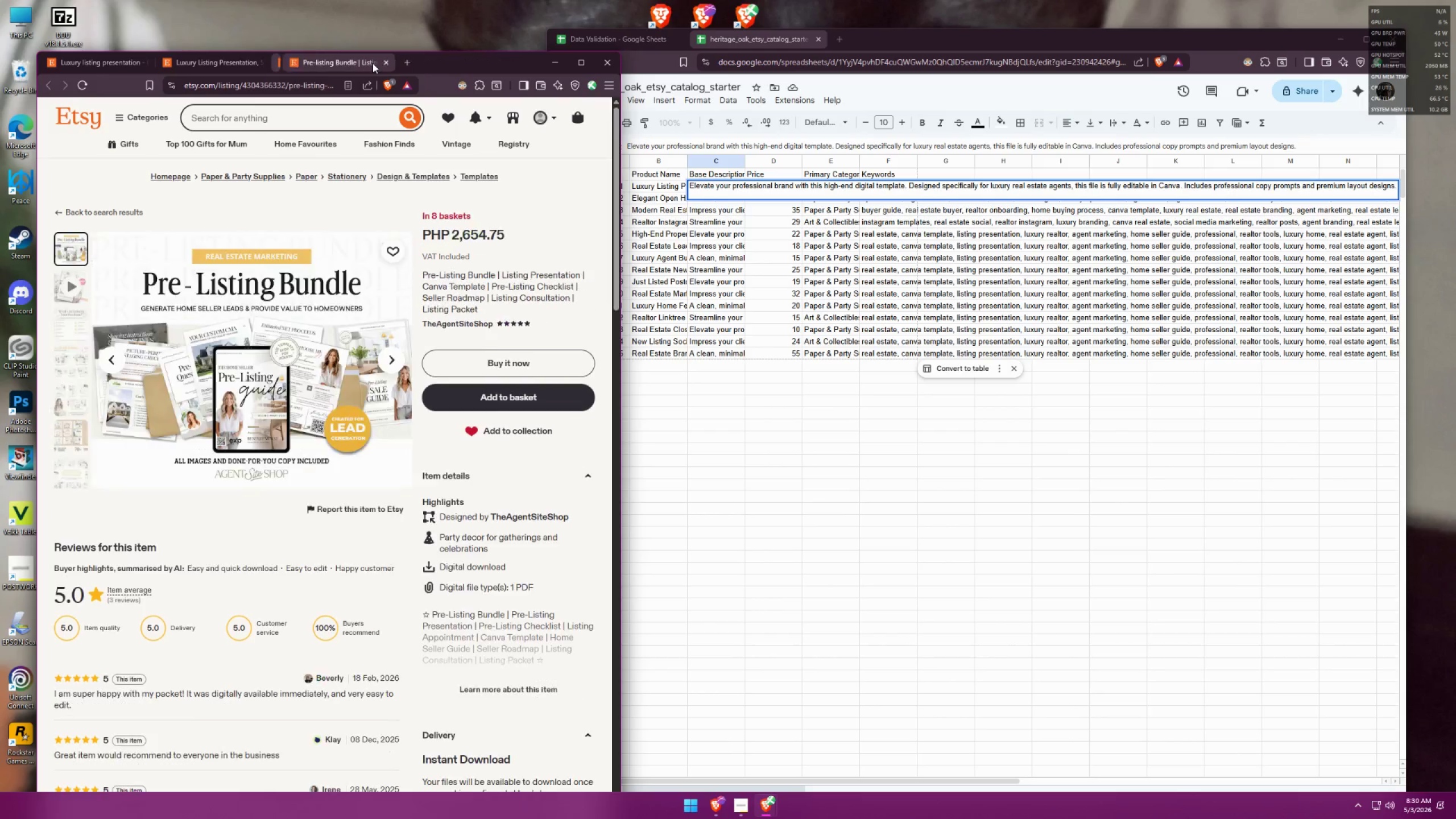 
triple_click([373, 63])
 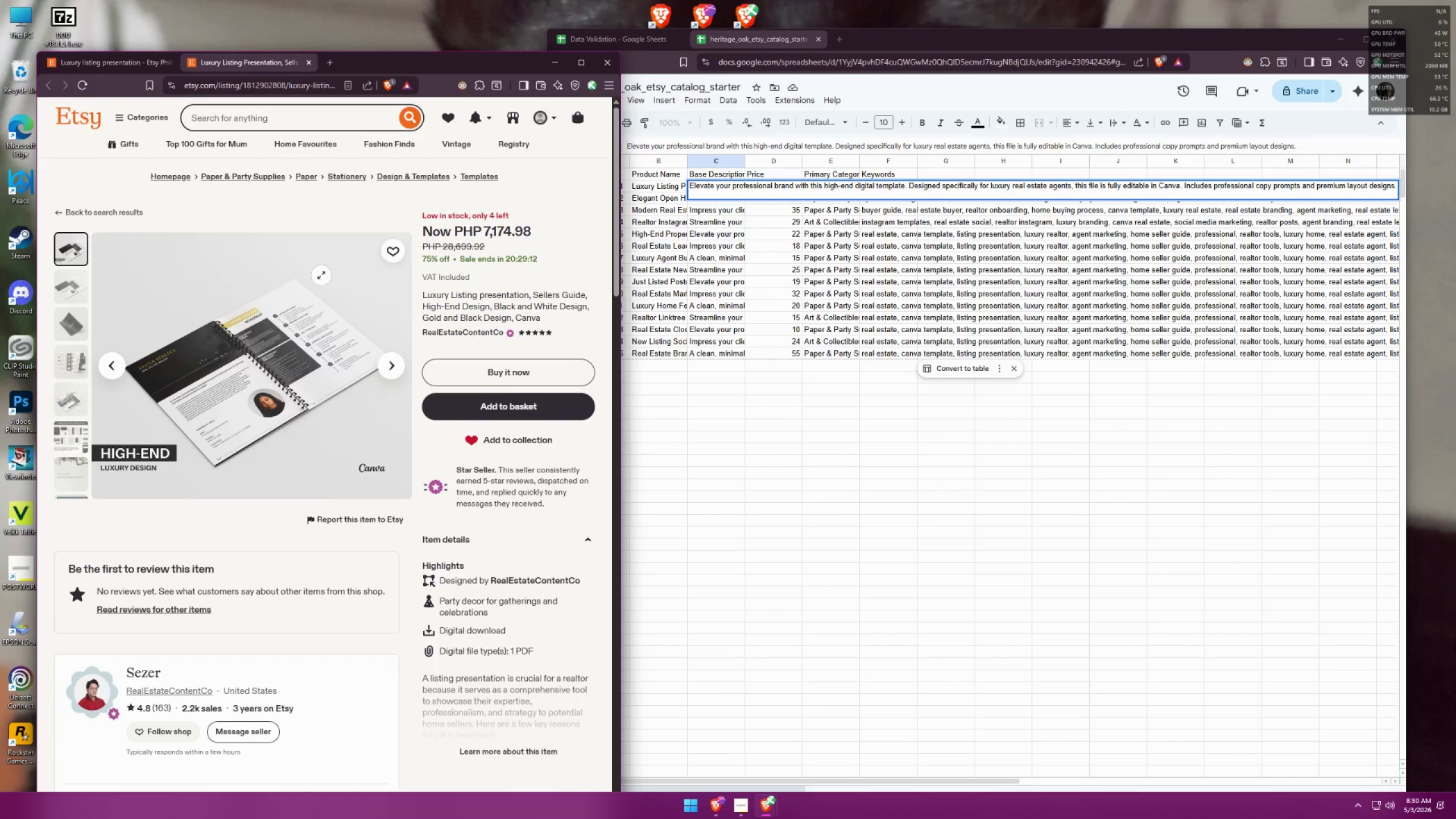 
scroll: coordinate [312, 349], scroll_direction: down, amount: 1.0
 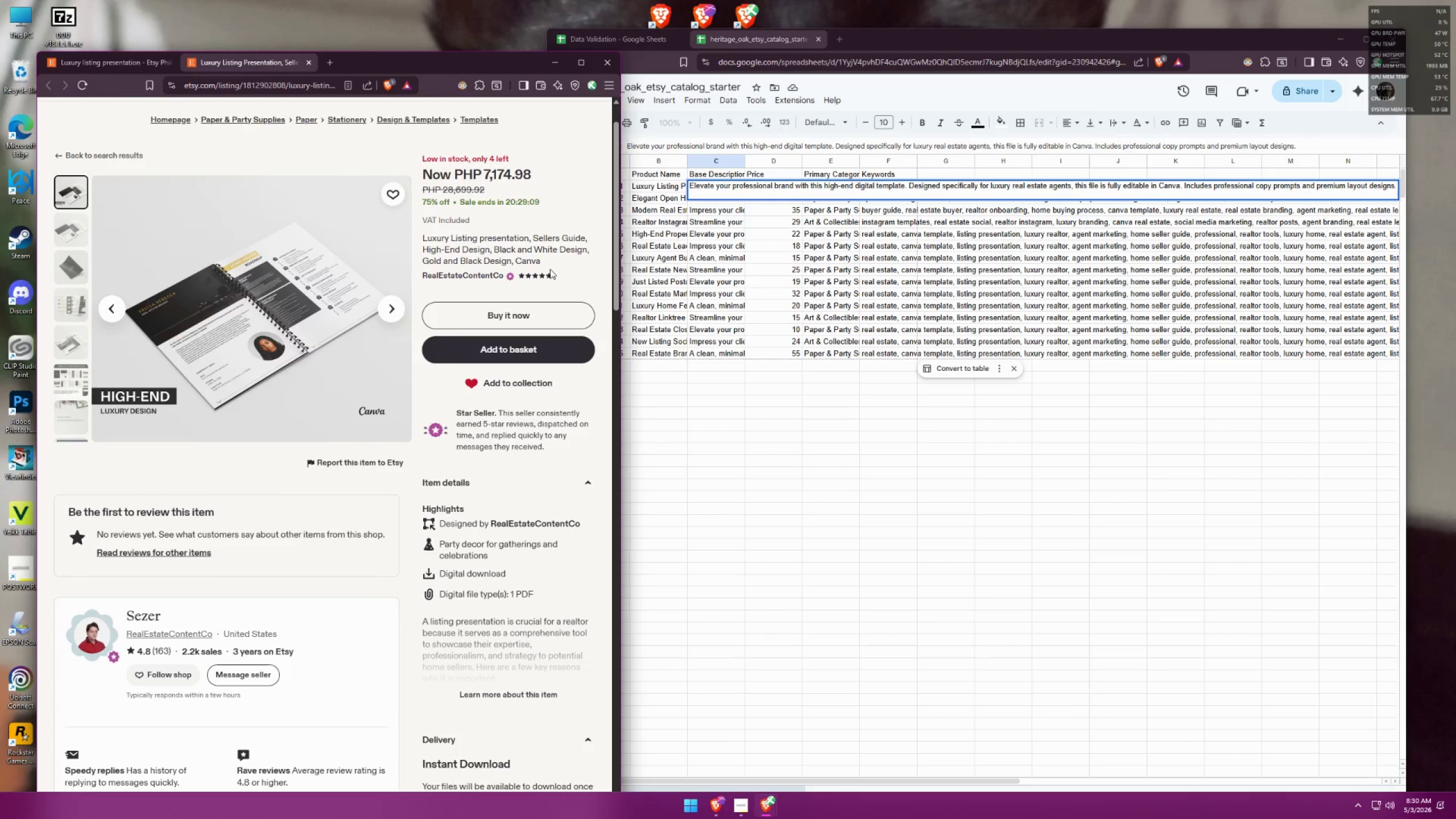 
left_click_drag(start_coordinate=[751, 186], to_coordinate=[1396, 183])
 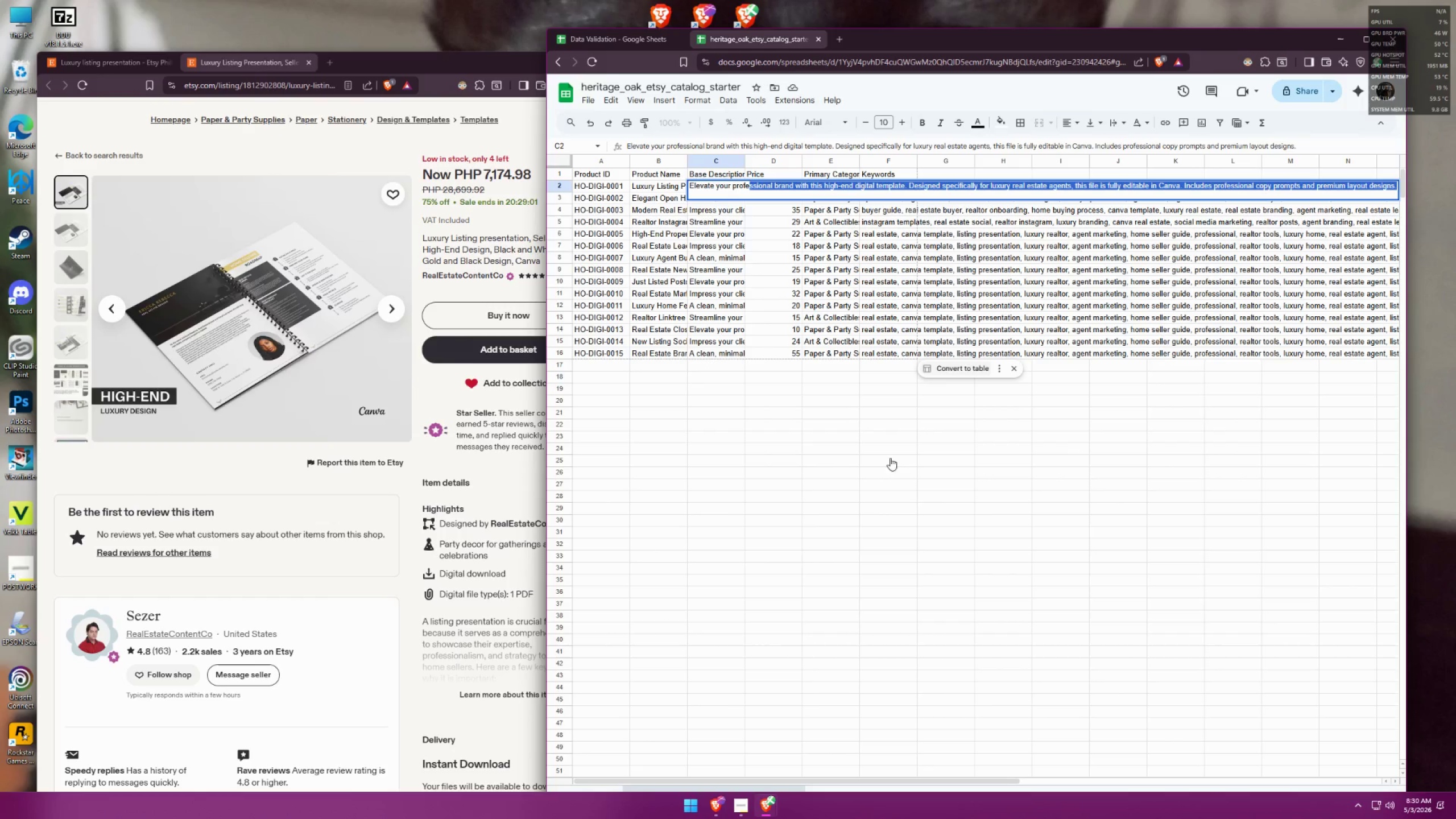 
left_click([860, 514])
 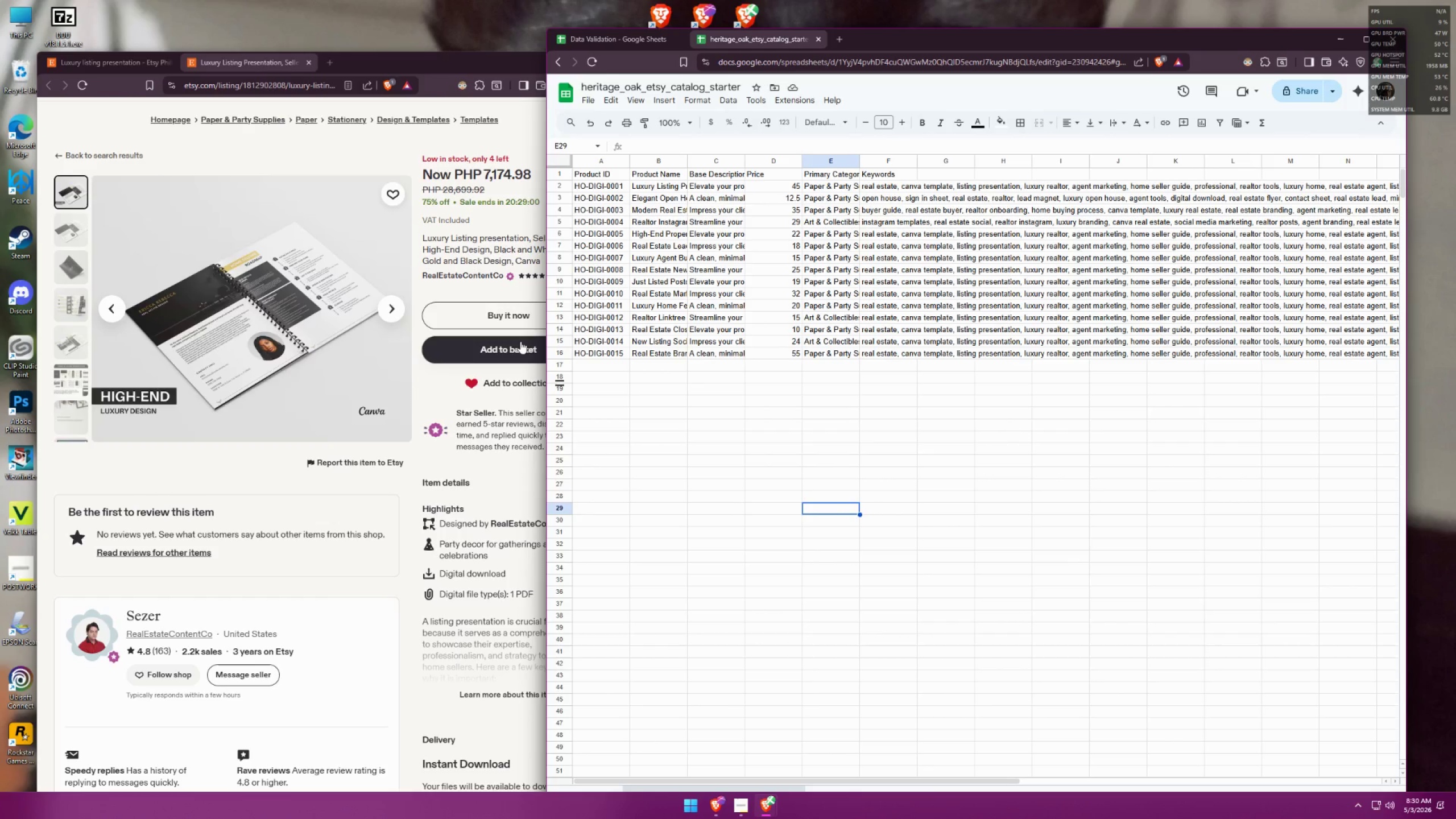 
left_click([458, 264])
 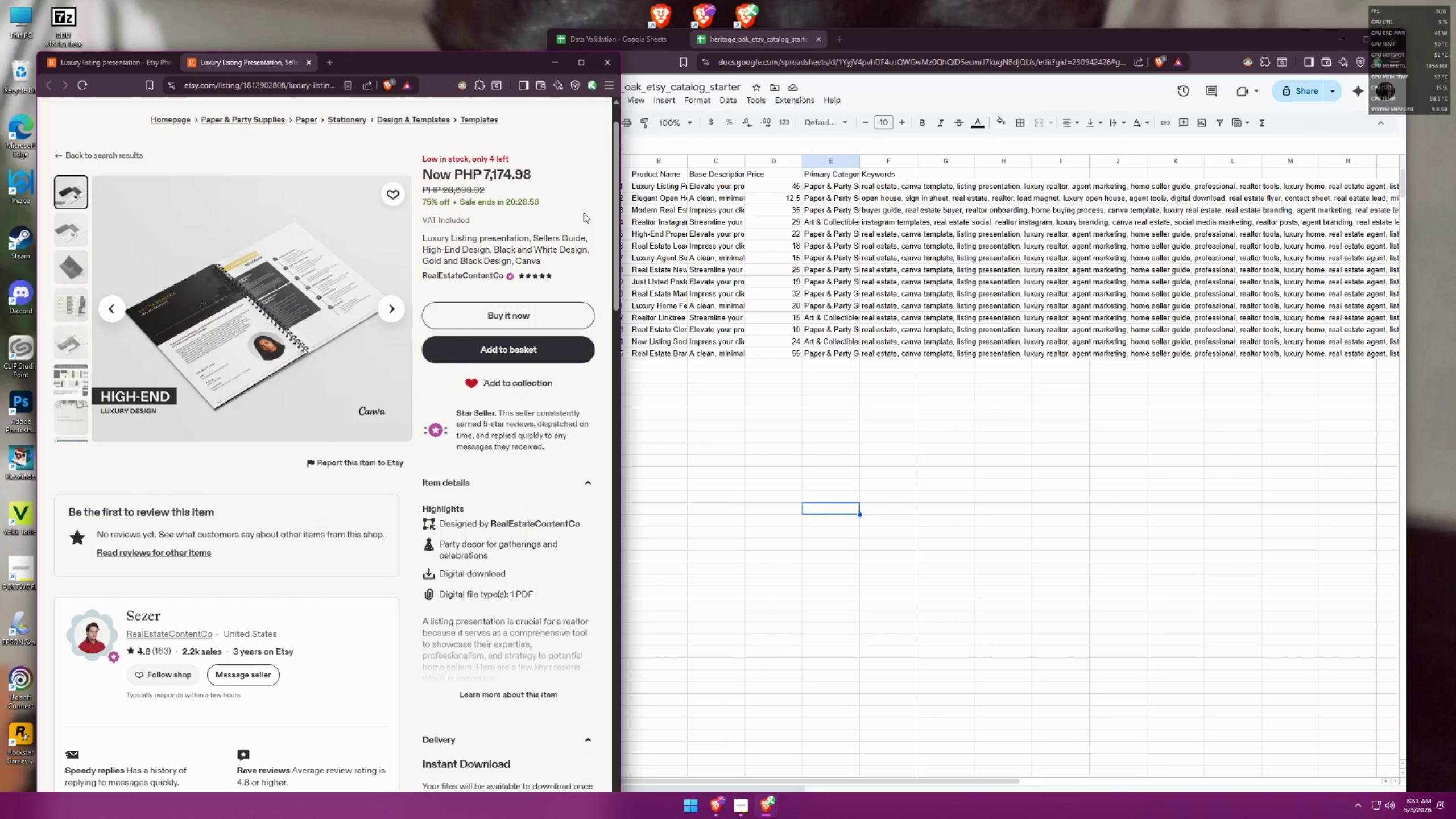 
wait(5.54)
 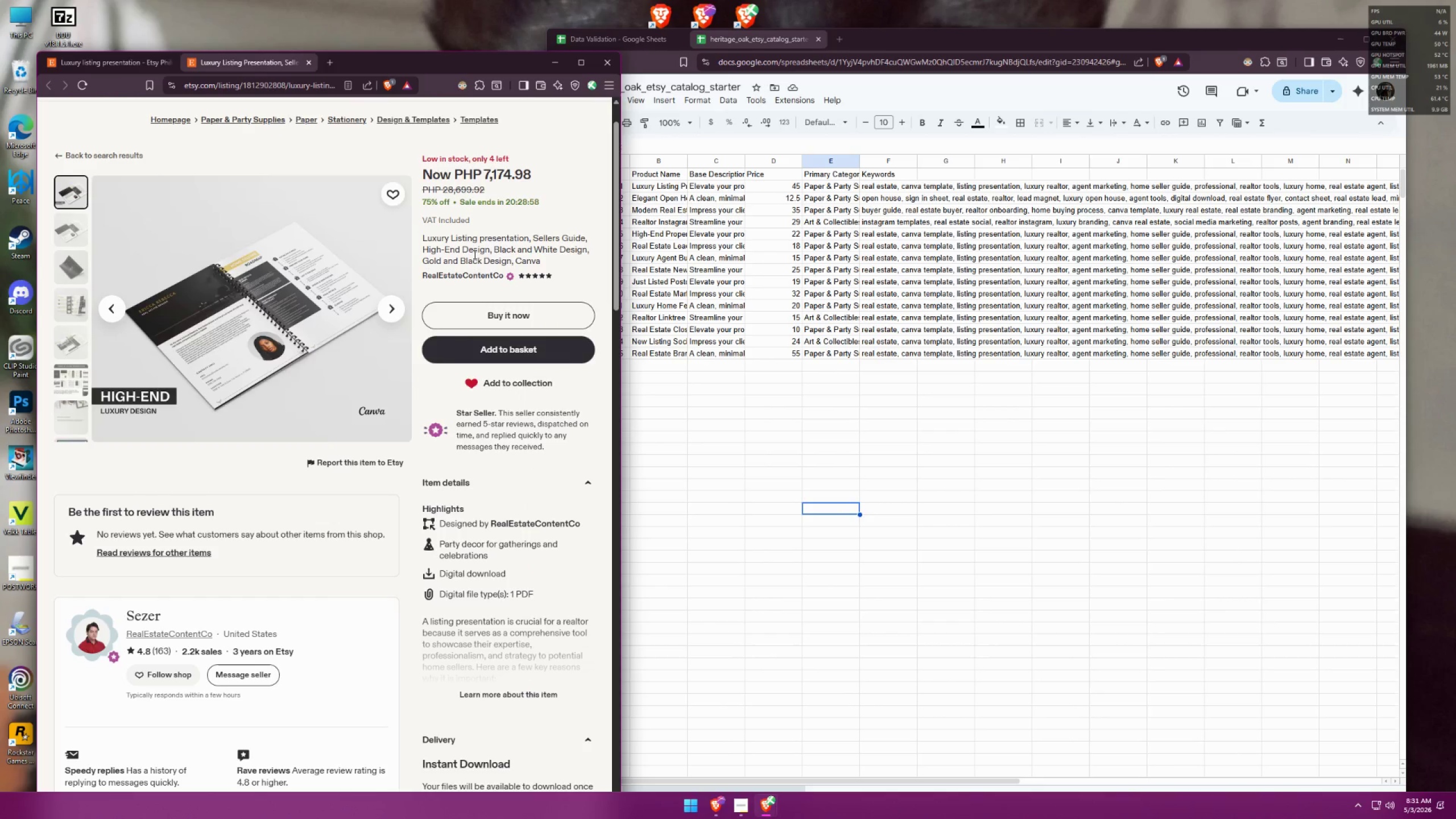 
left_click([110, 61])
 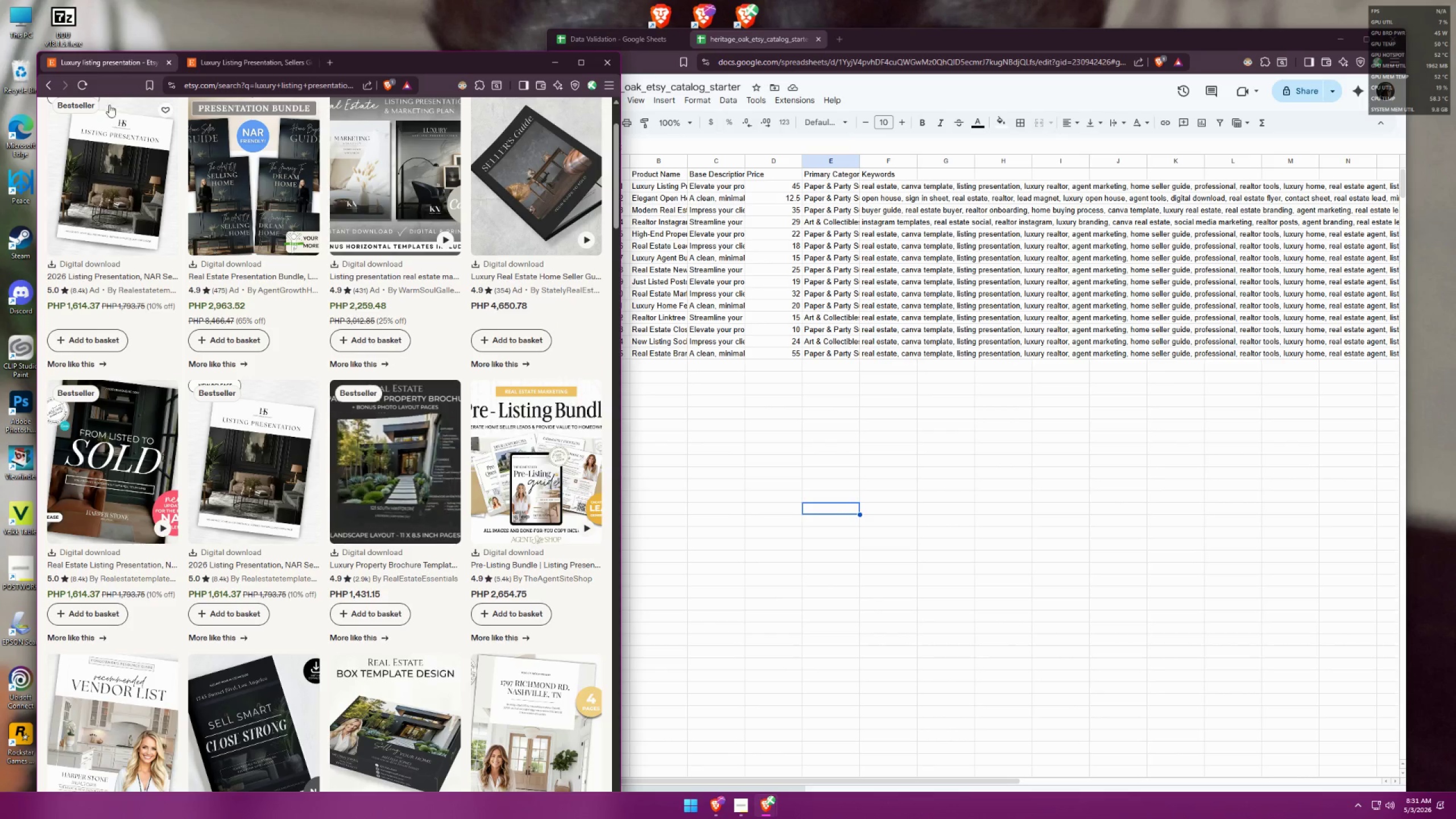 
scroll: coordinate [86, 152], scroll_direction: up, amount: 1.0
 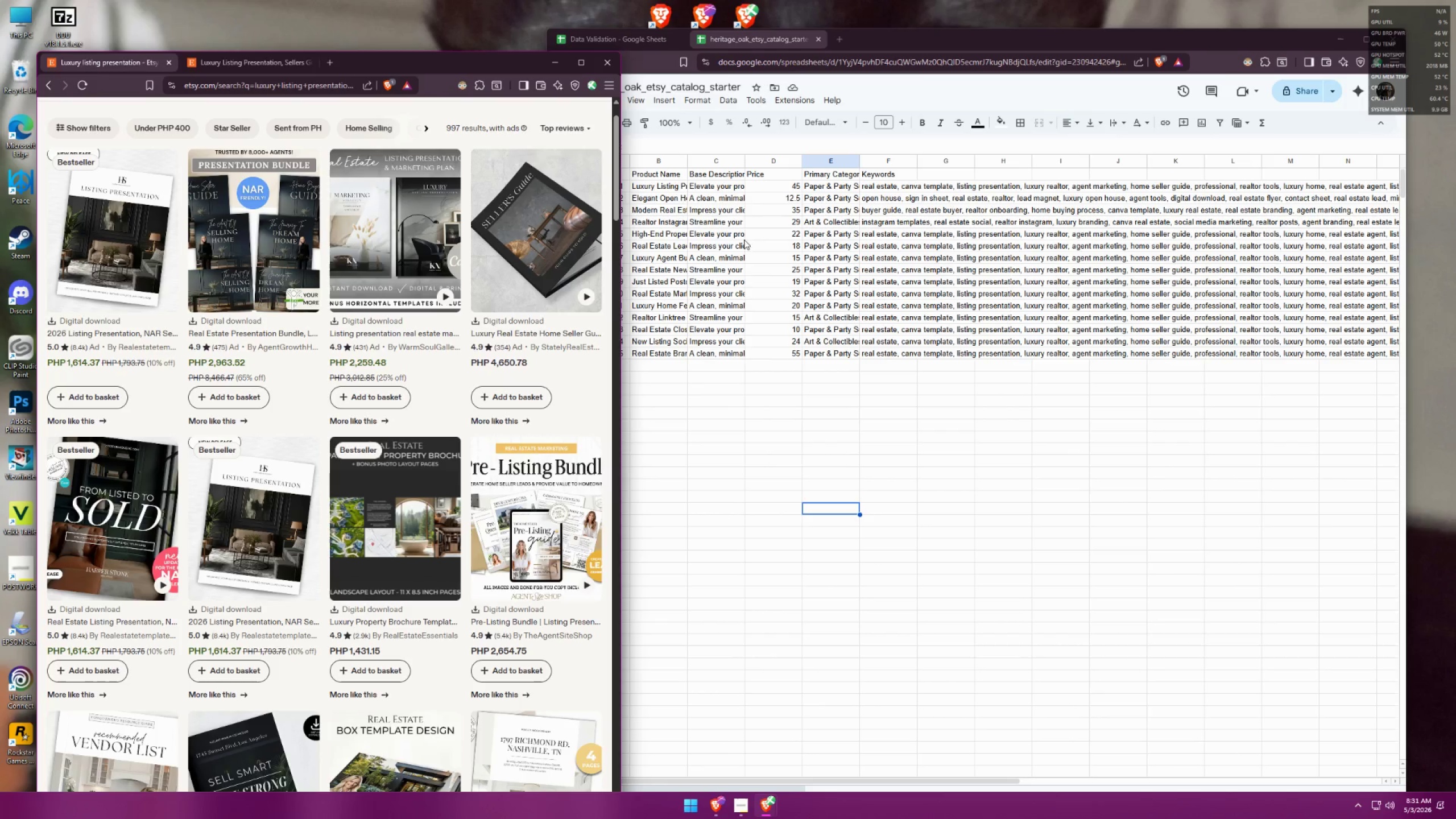 
double_click([665, 188])
 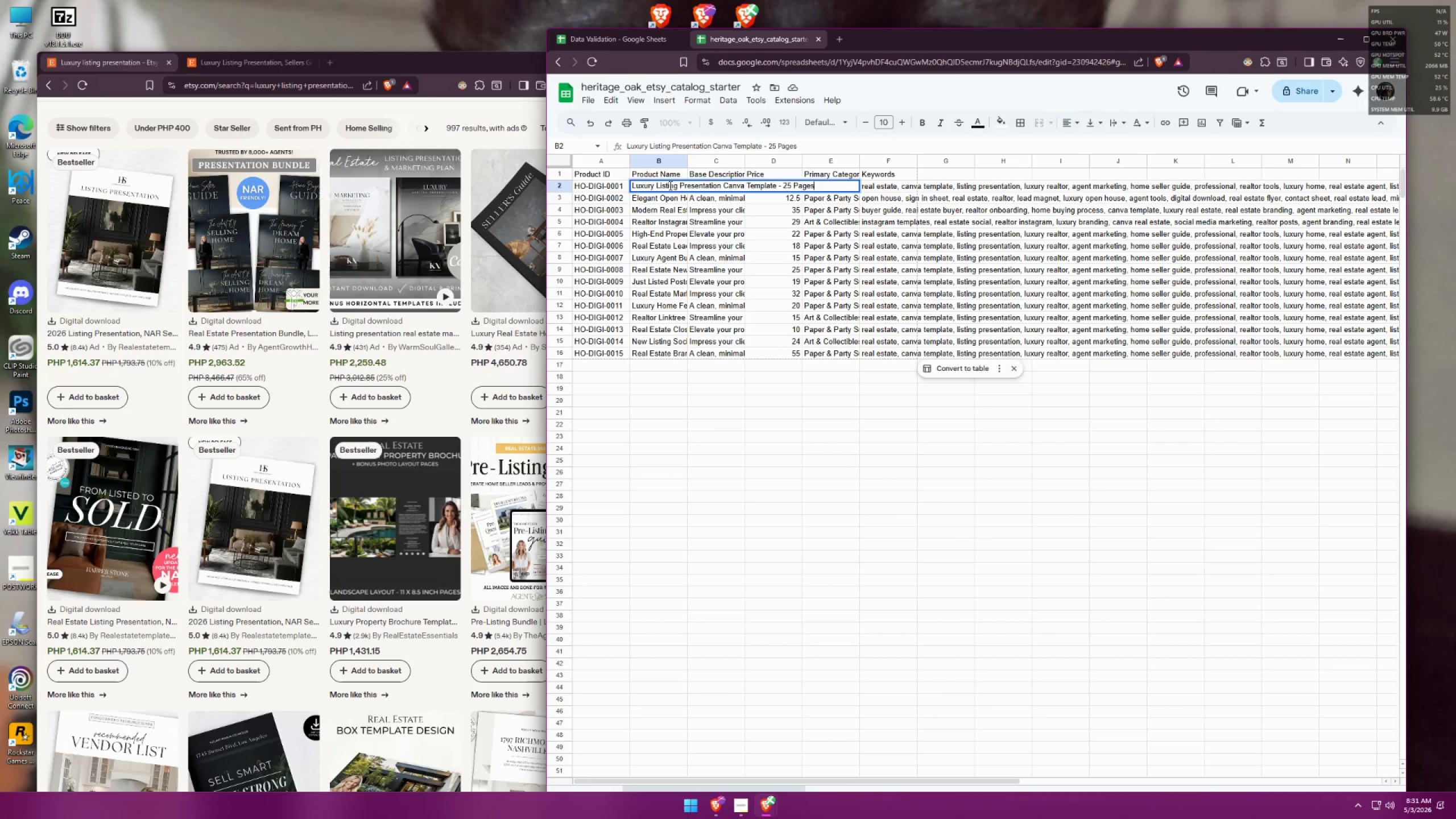 
double_click([669, 185])
 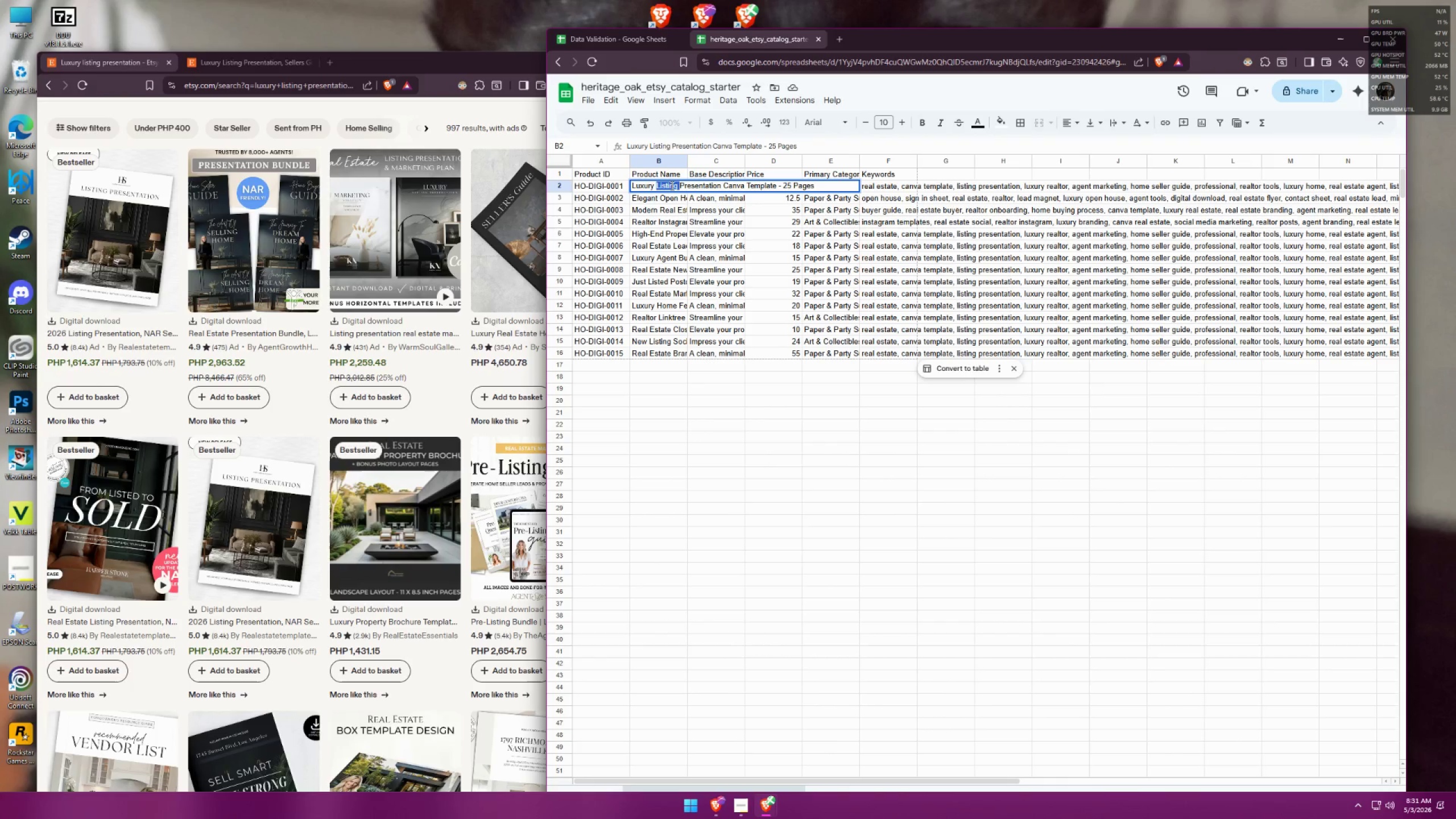 
double_click([671, 185])
 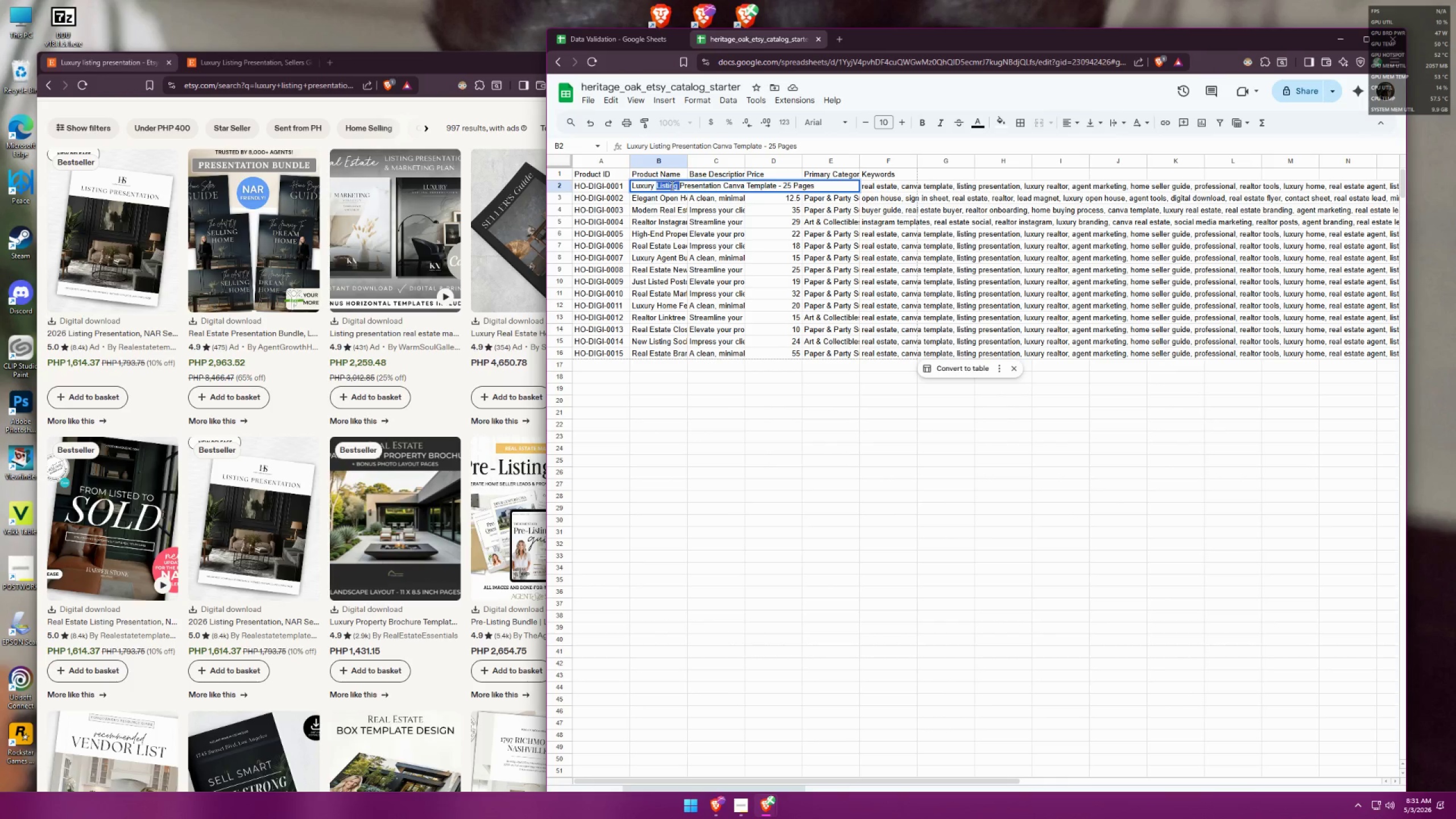 
triple_click([671, 185])
 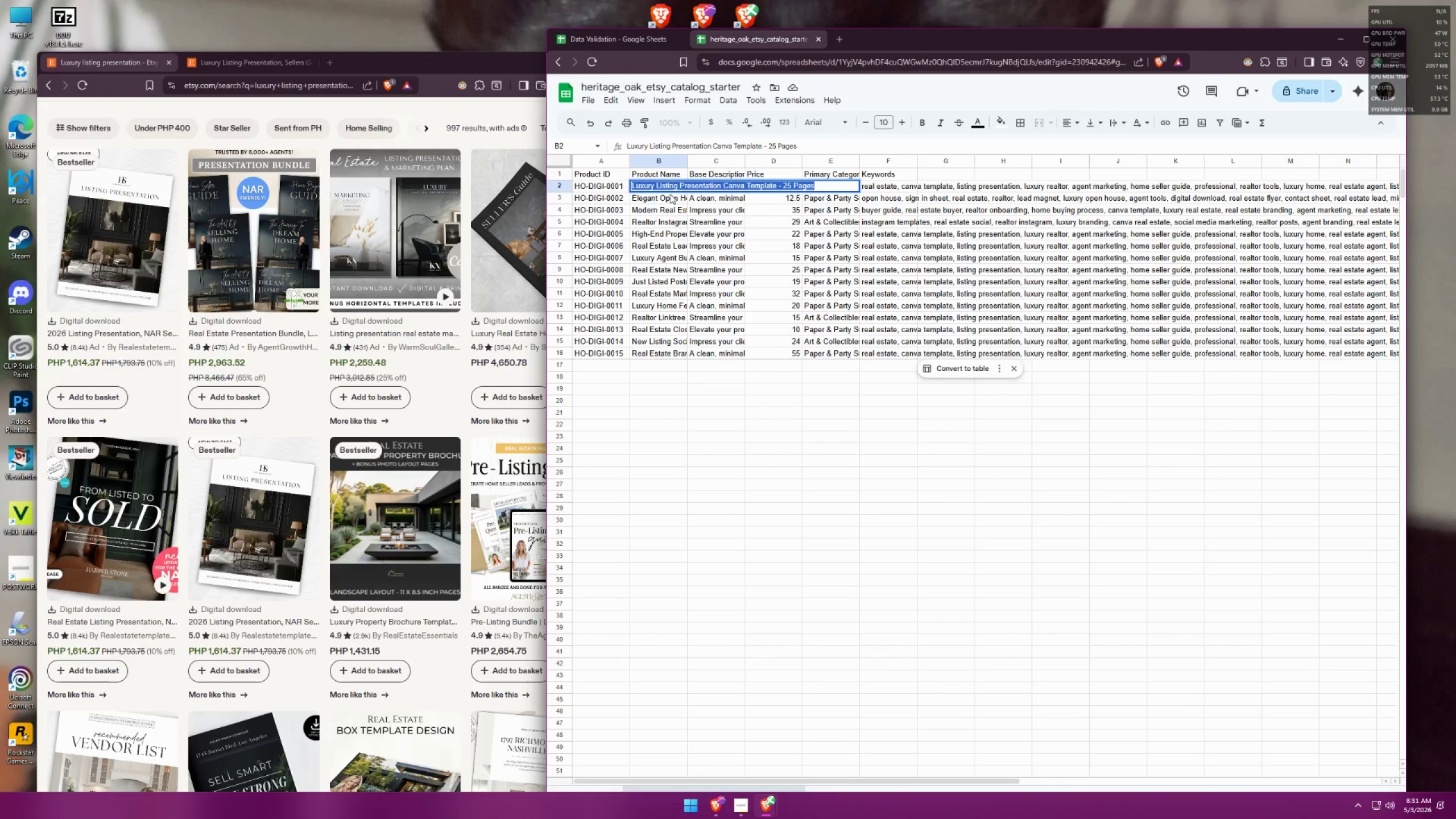 
key(Control+ControlLeft)
 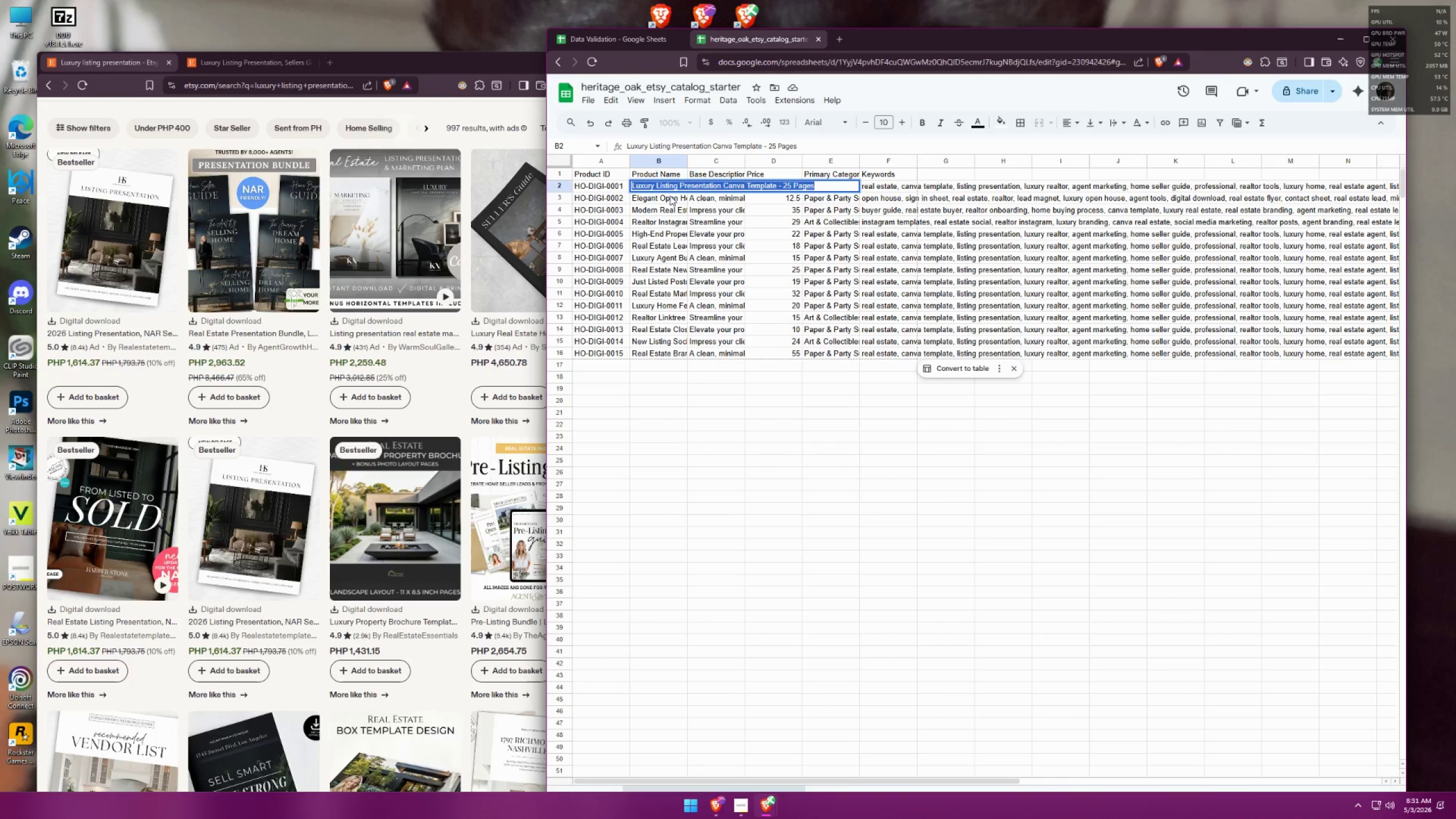 
key(Control+C)
 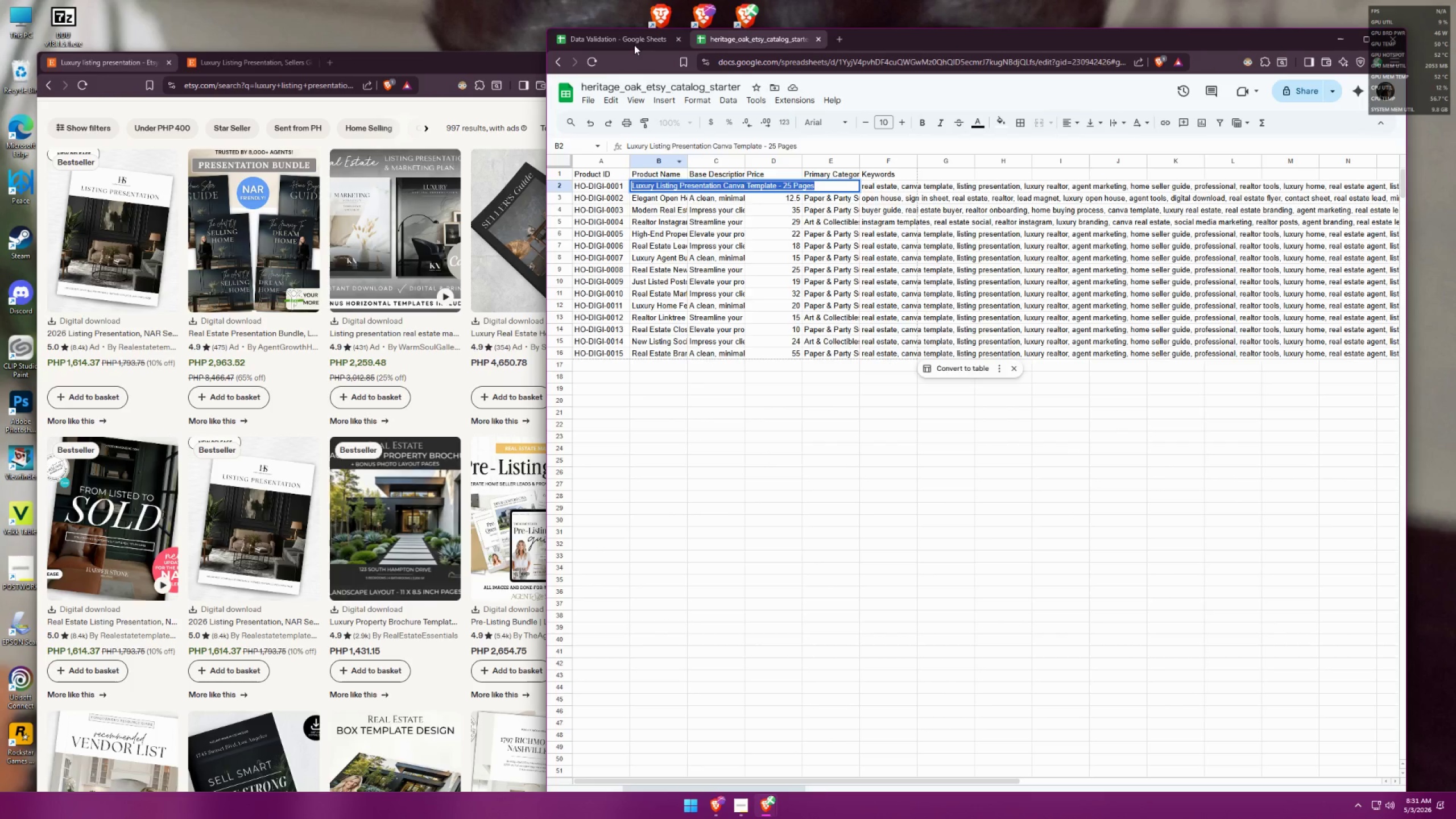 
double_click([597, 184])
 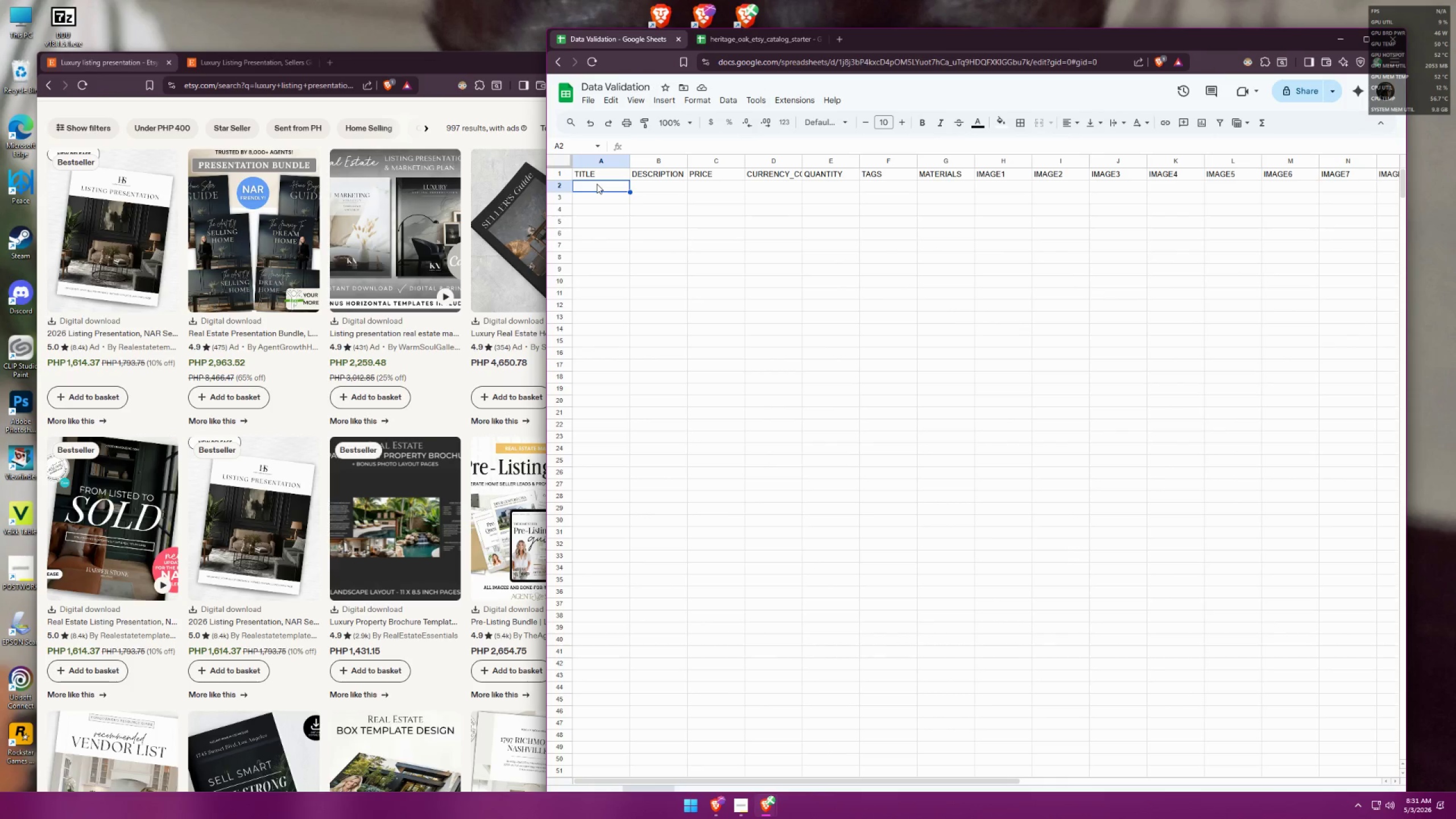 
key(Control+ControlLeft)
 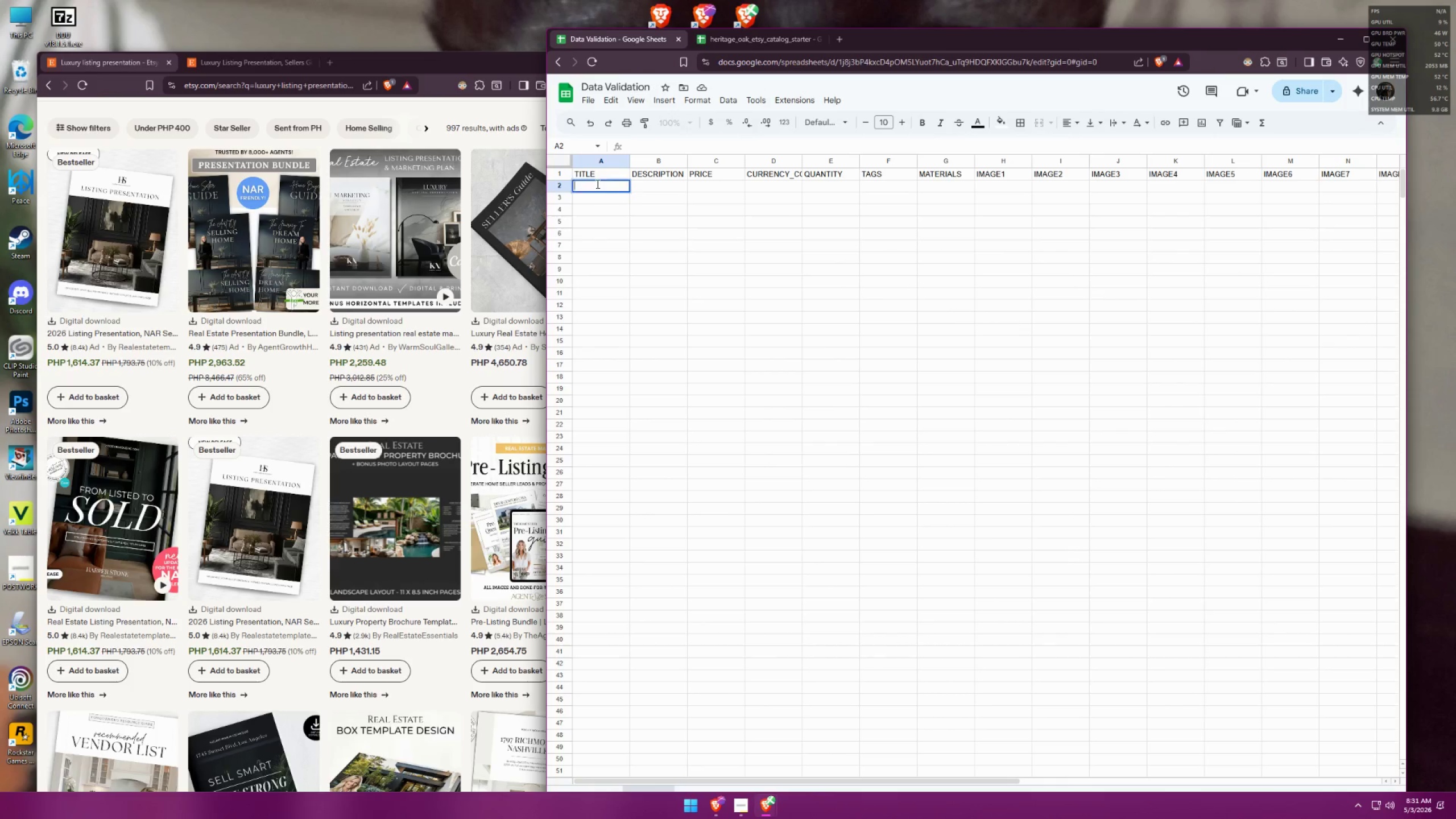 
key(Control+V)
 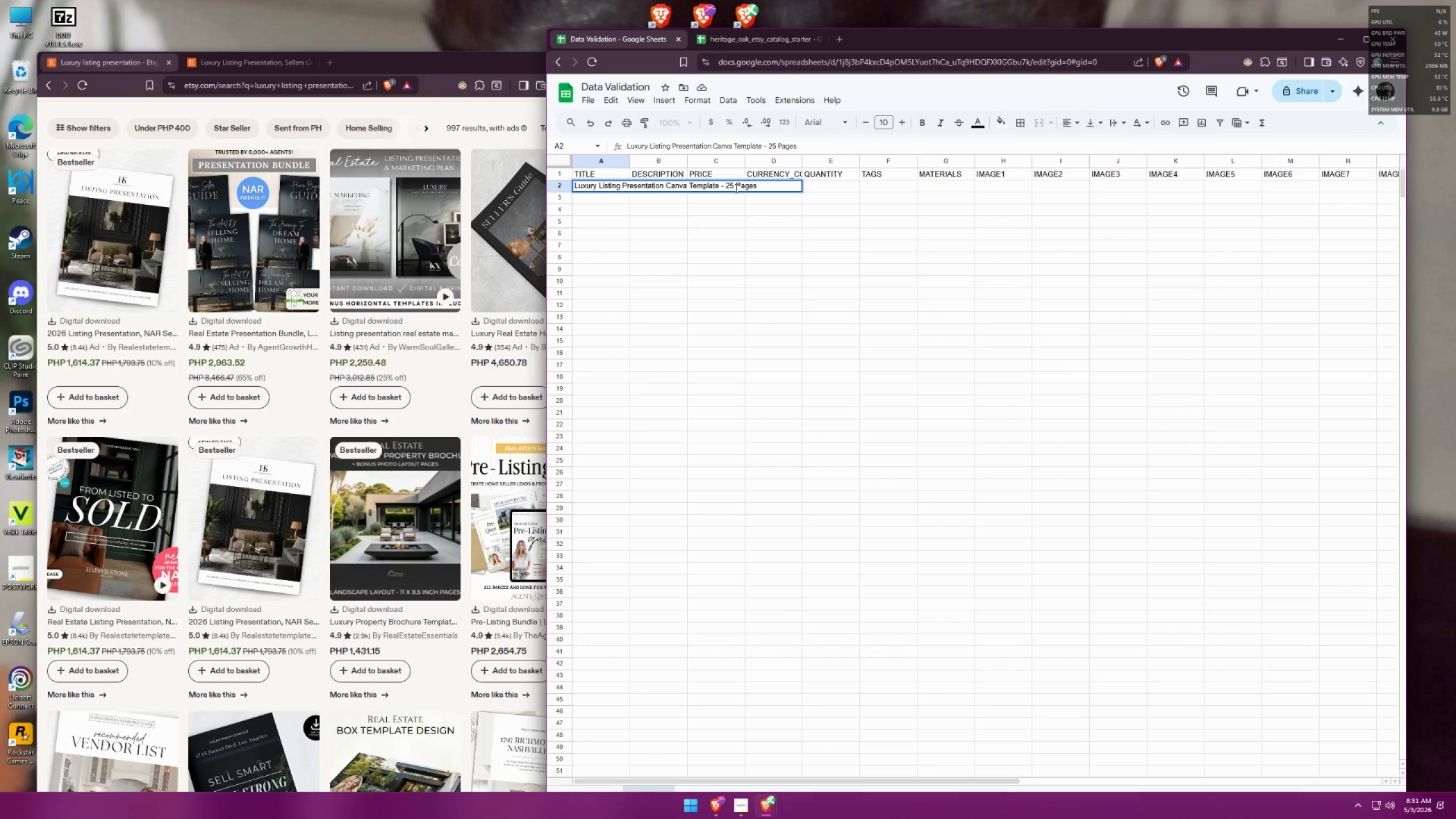 
wait(11.42)
 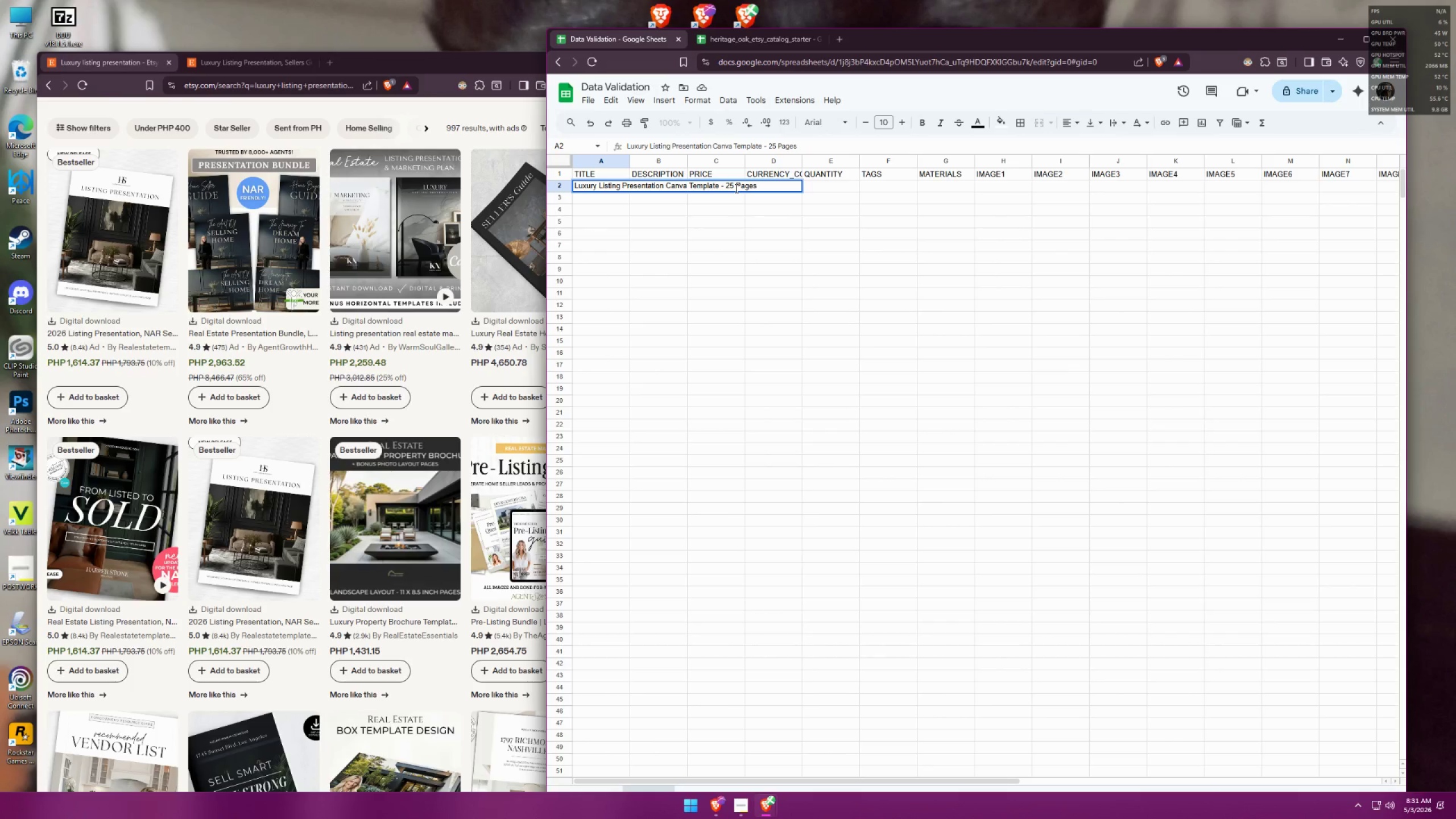 
left_click([601, 186])
 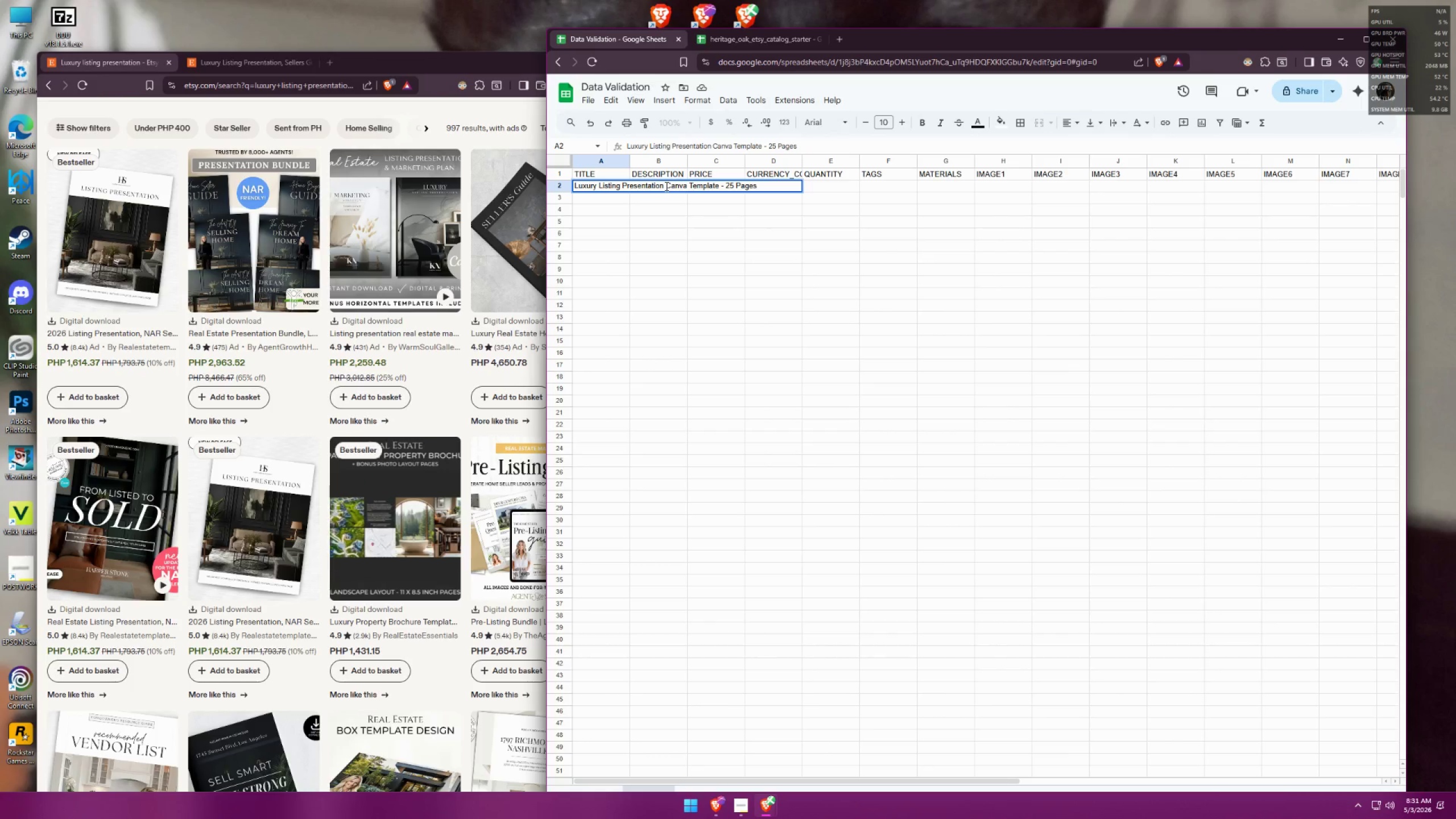 
type(Real Estate )
 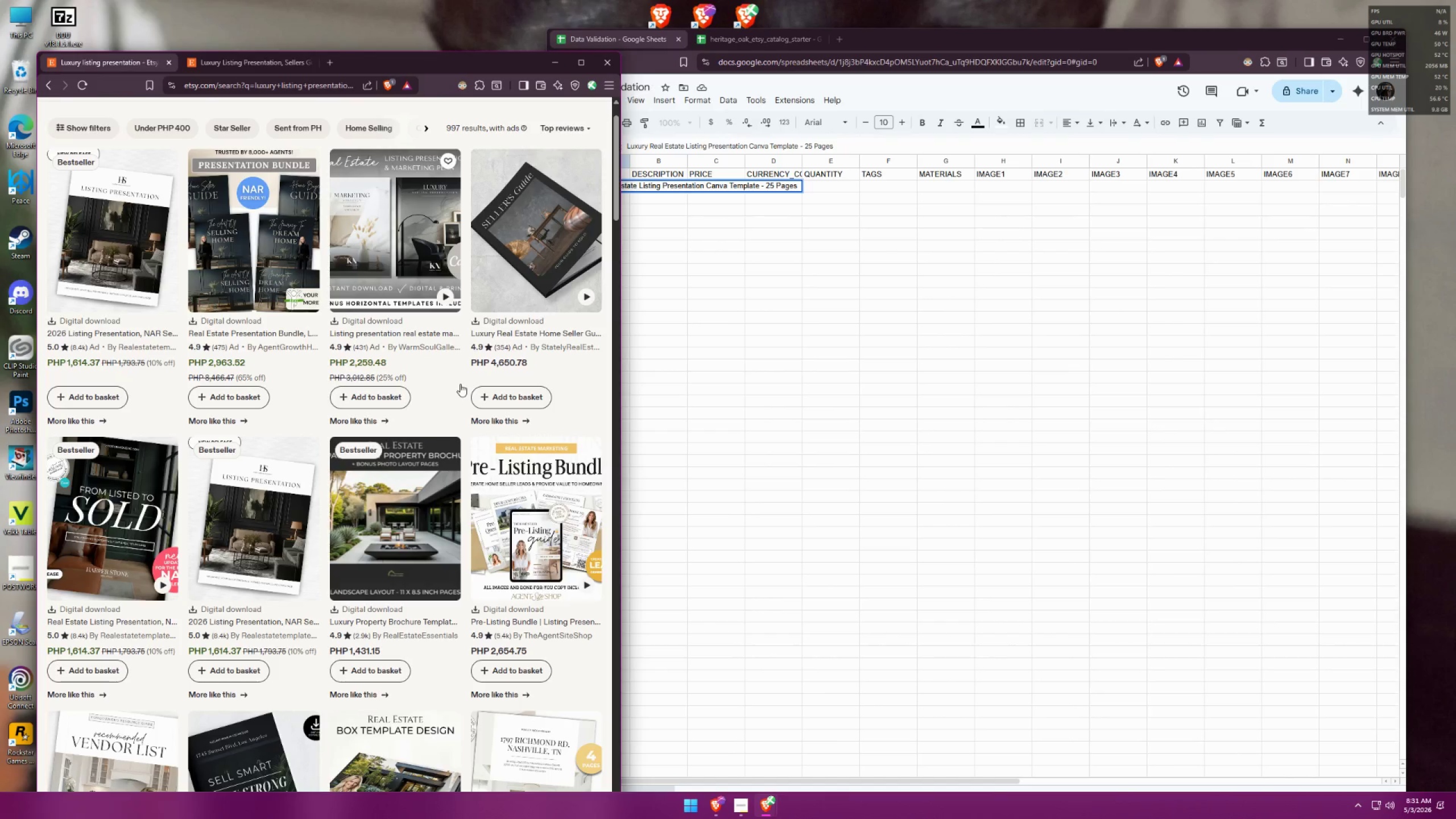 
wait(8.46)
 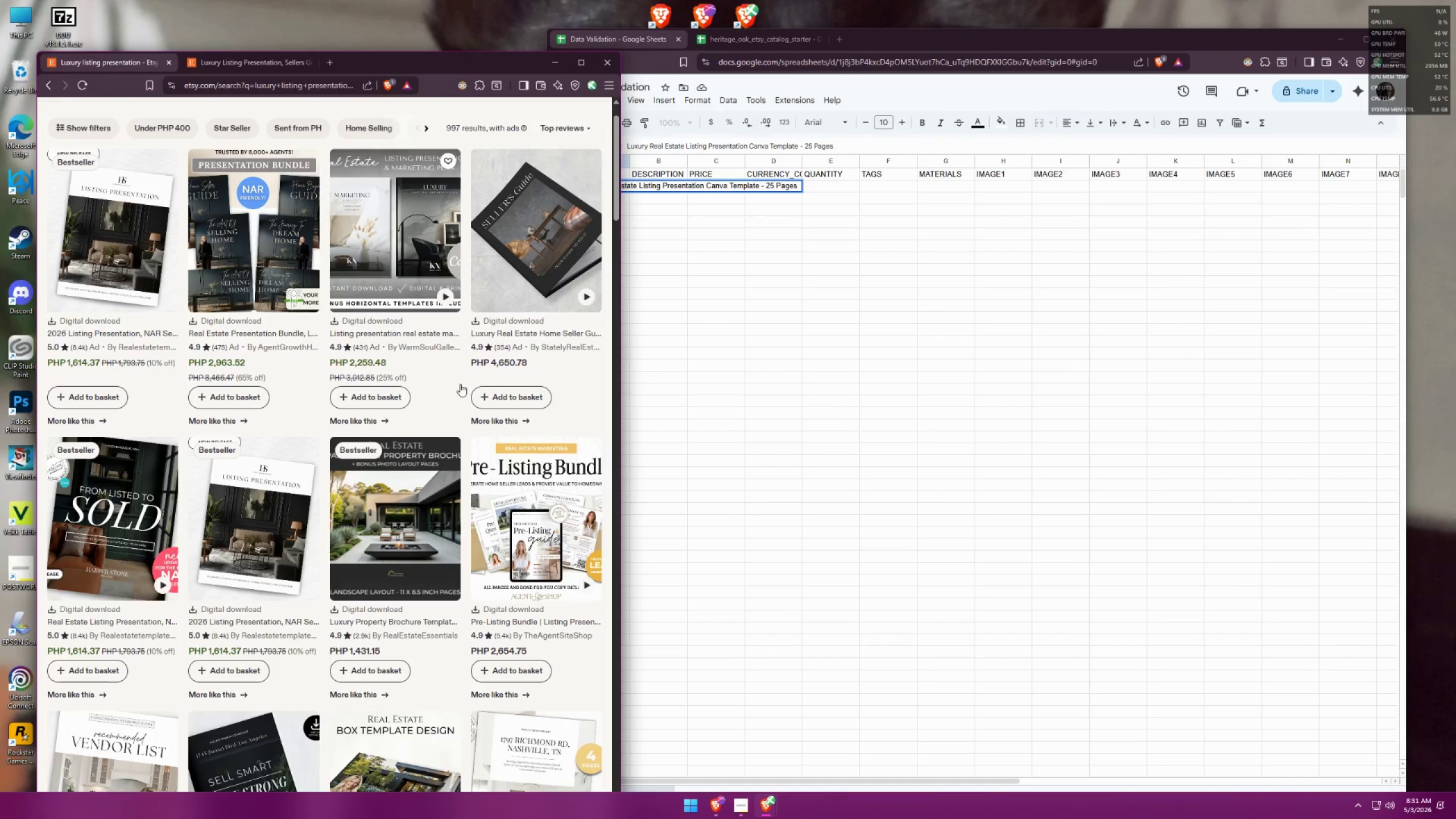 
left_click([681, 204])
 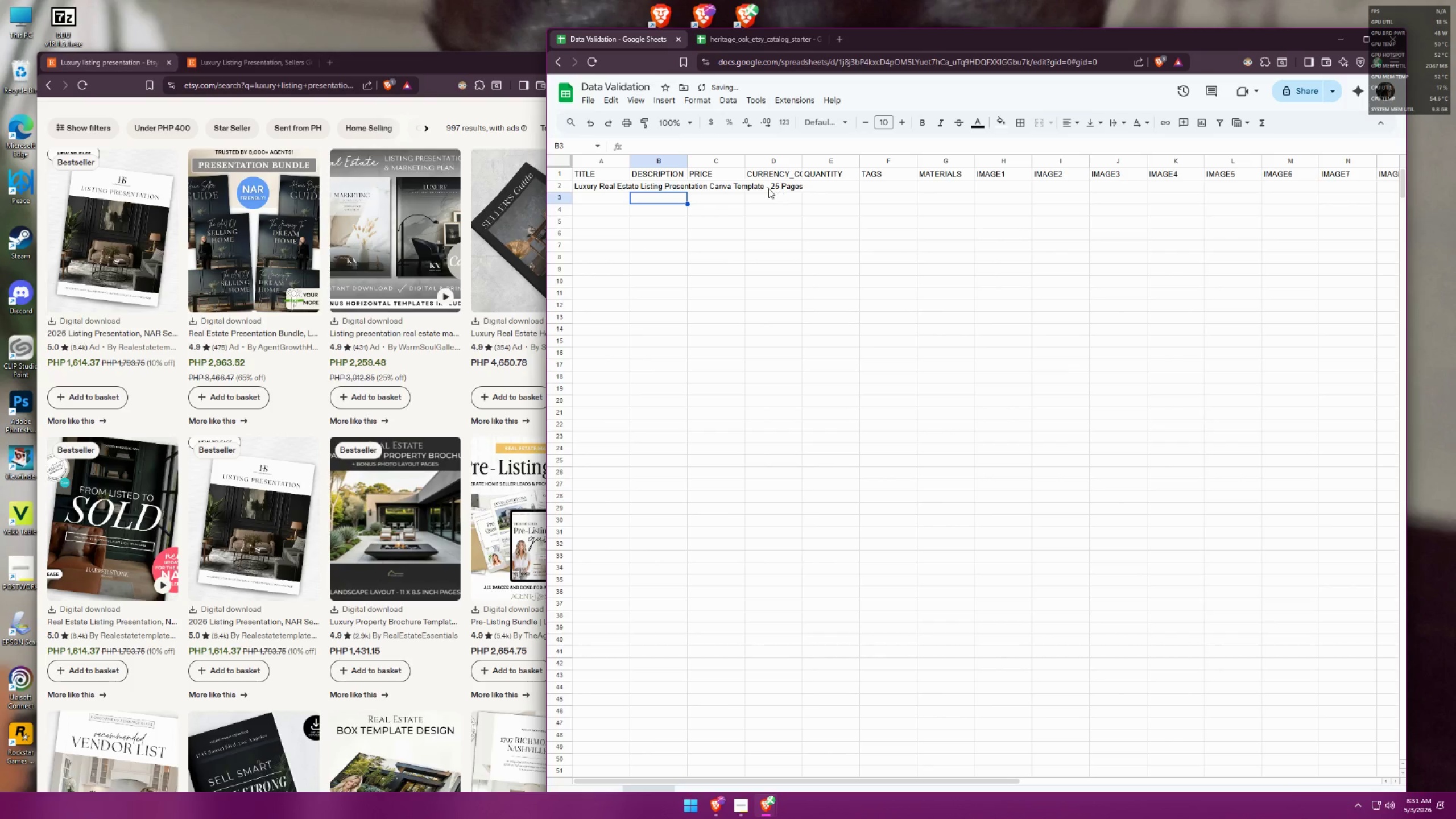 
left_click([727, 39])
 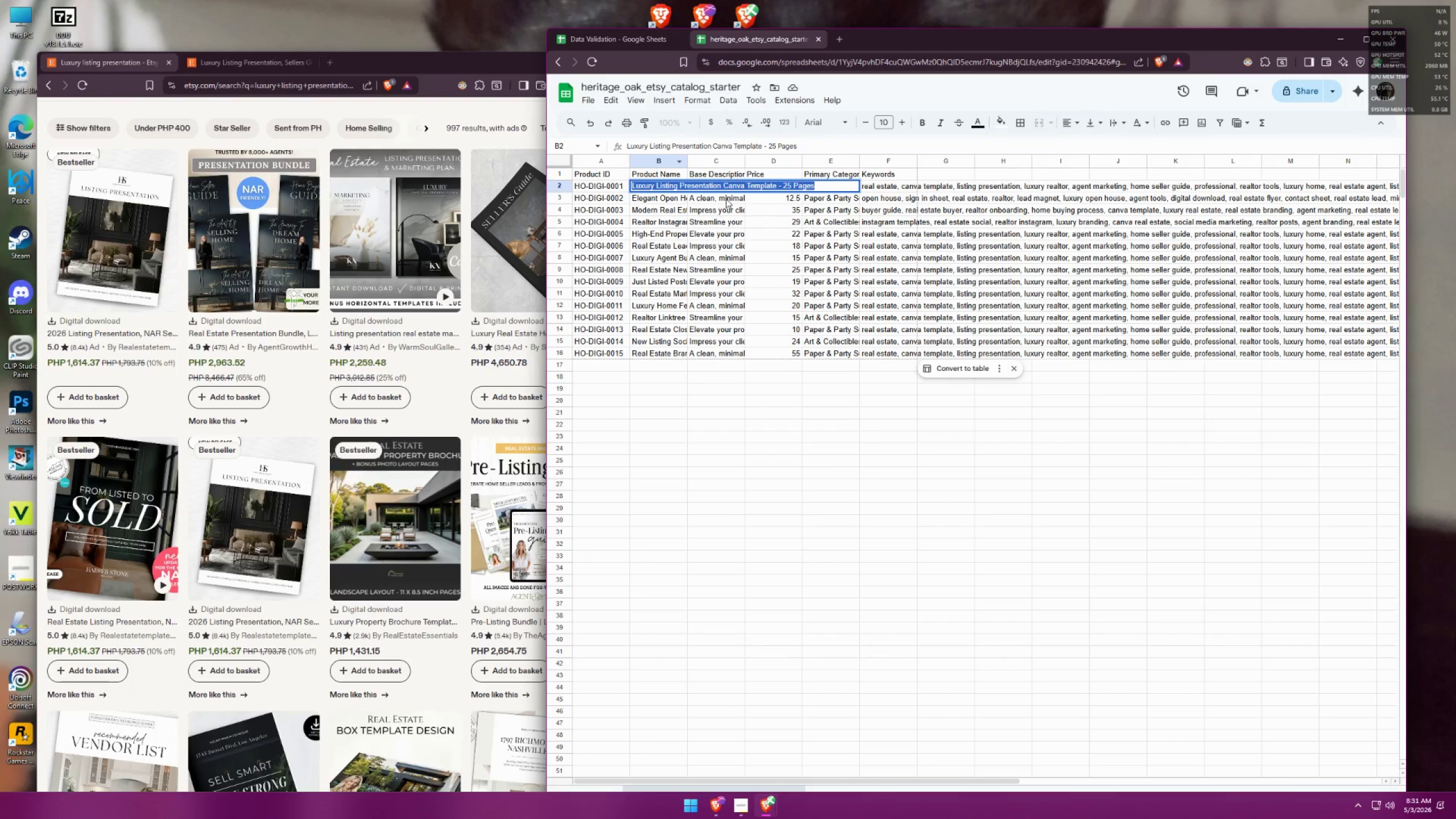 
left_click([750, 195])
 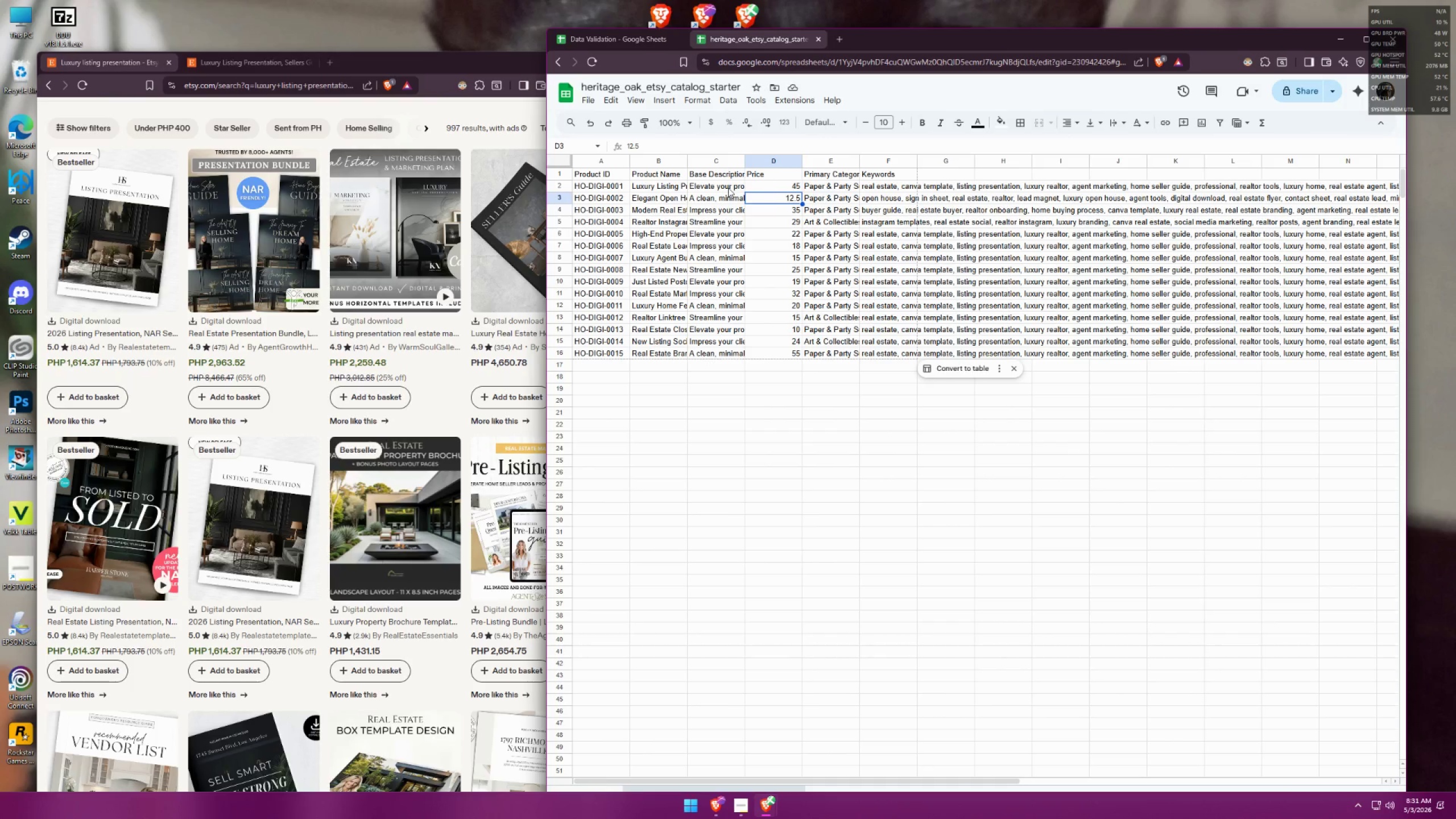 
double_click([724, 187])
 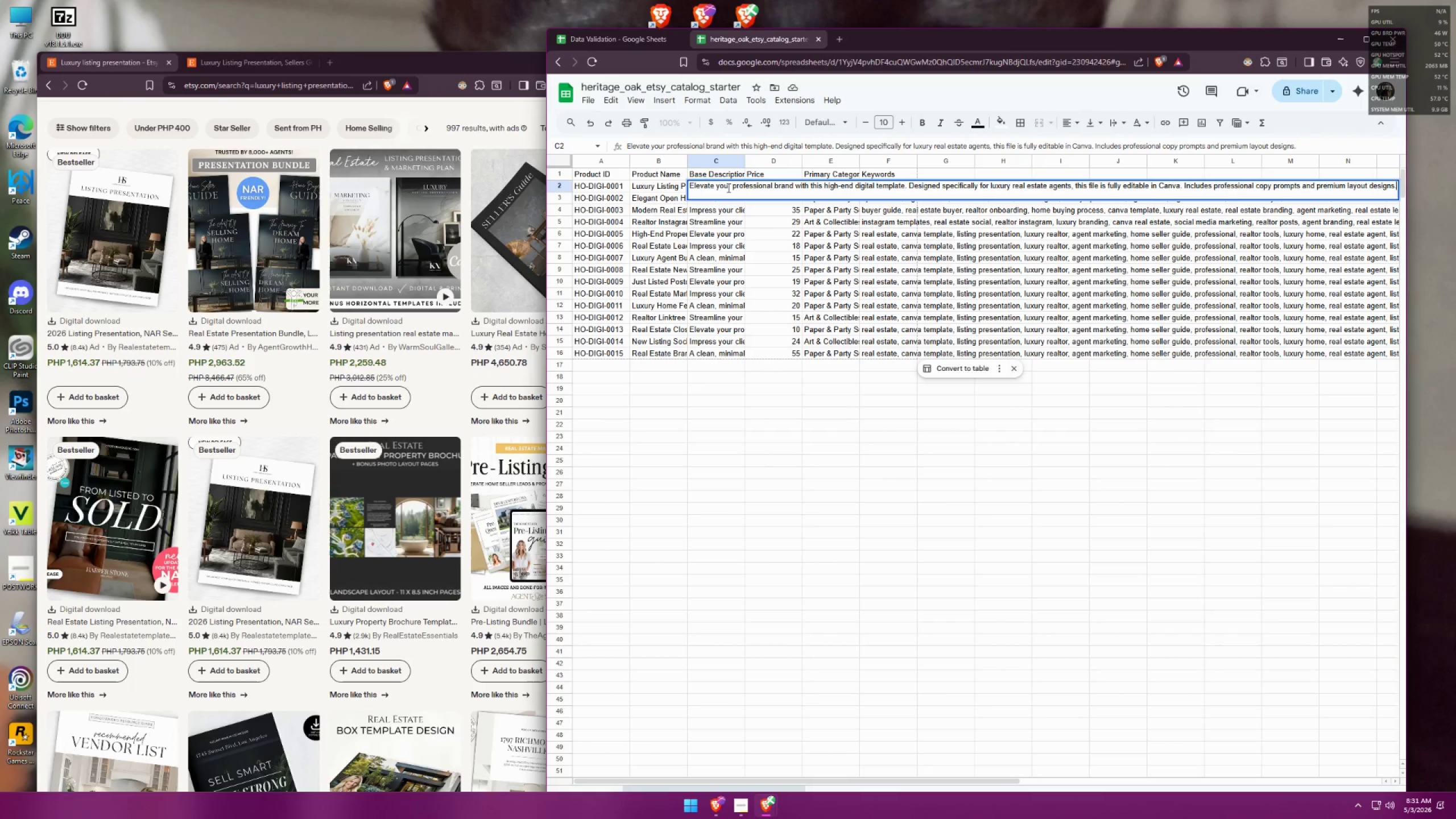 
wait(9.65)
 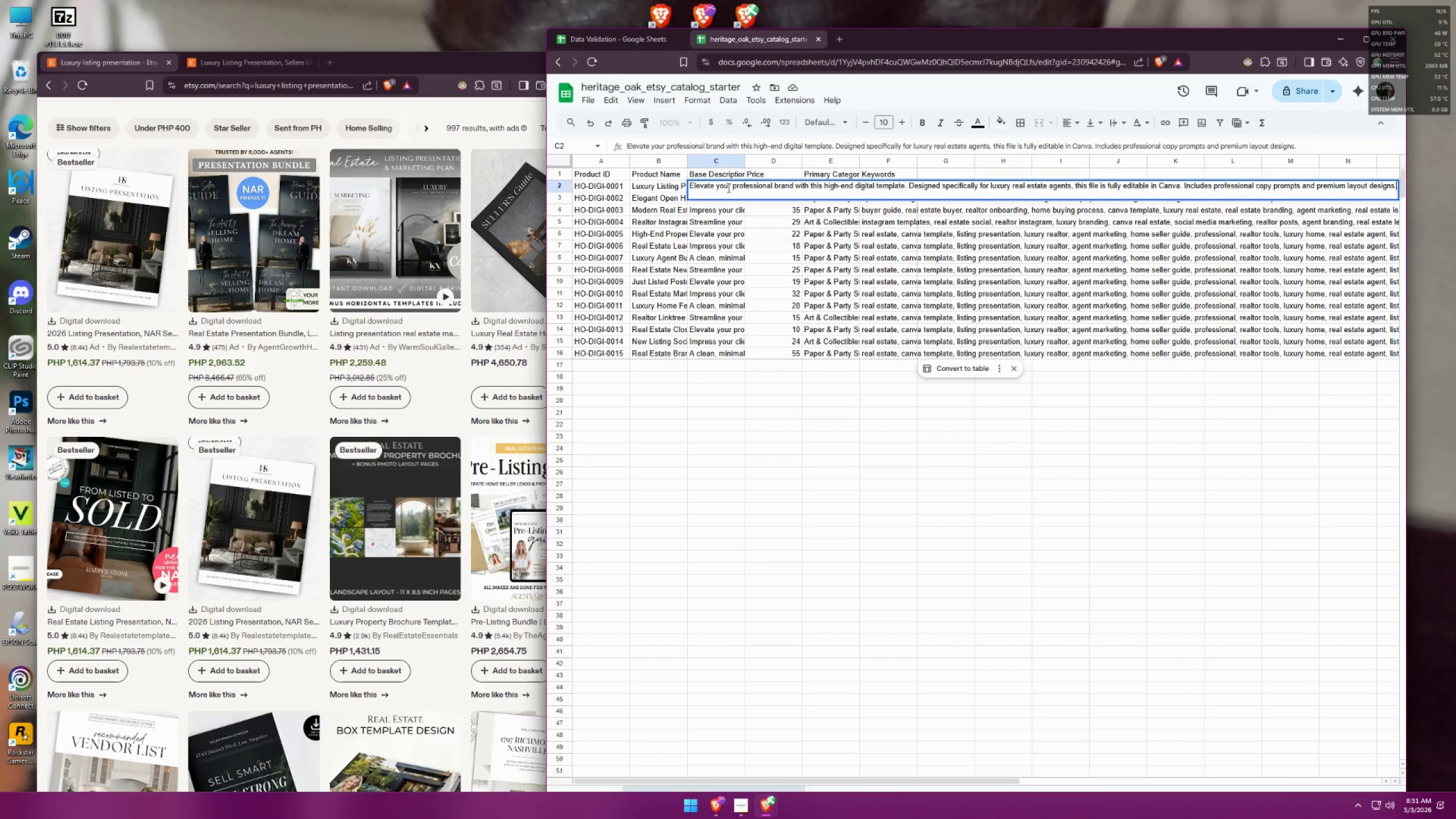 
left_click([653, 42])
 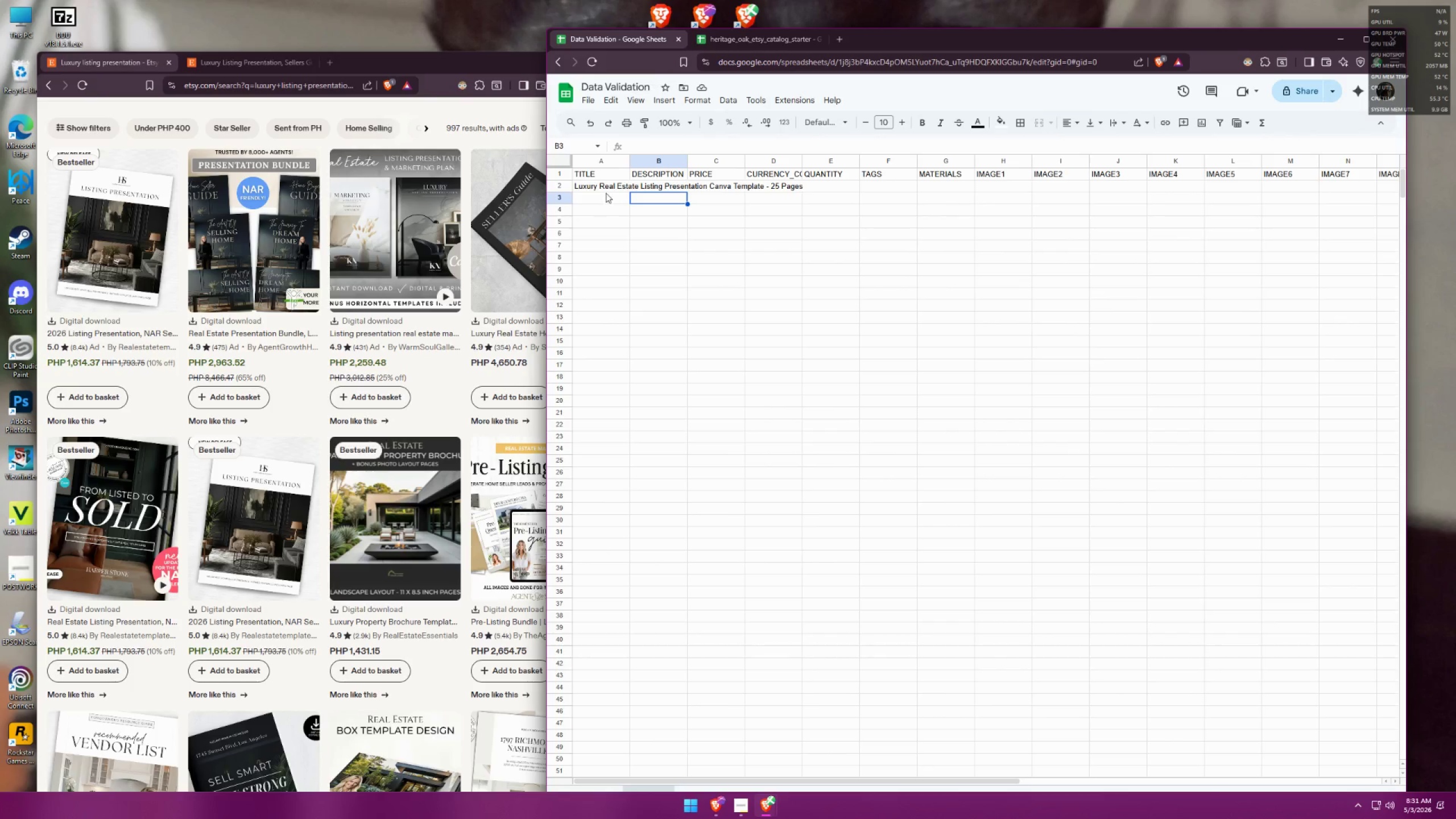 
double_click([609, 188])
 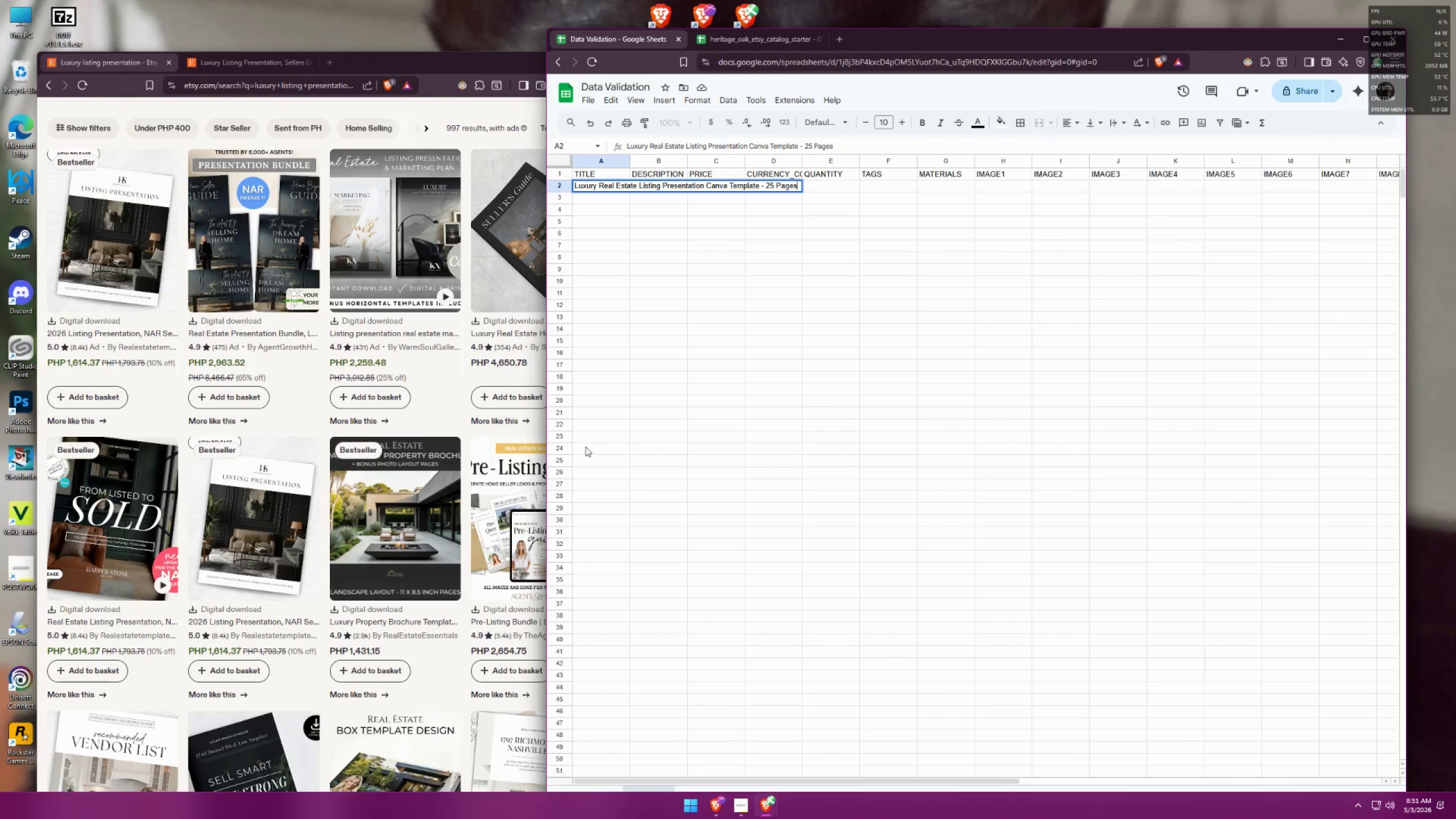 
left_click([501, 433])
 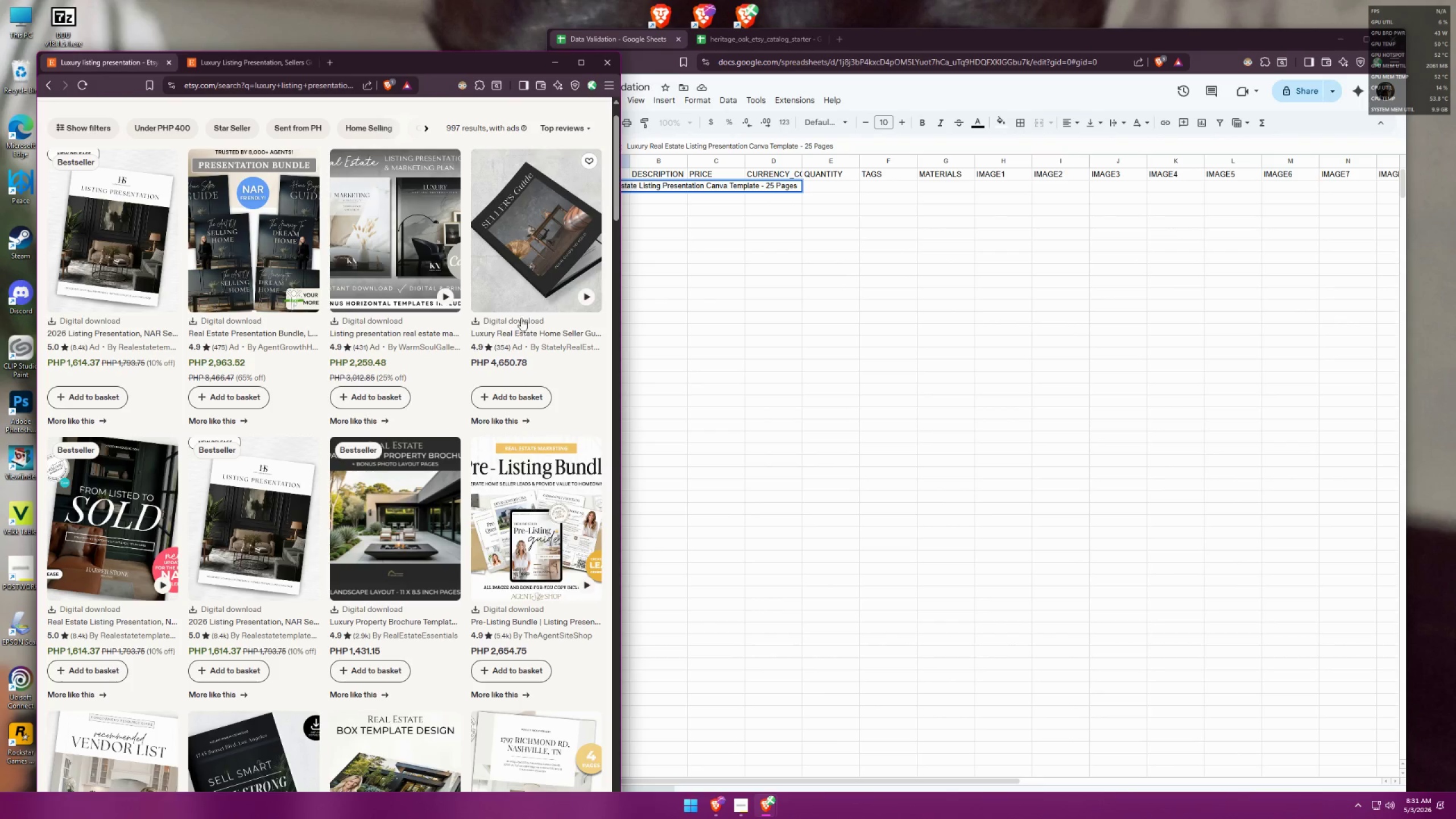 
middle_click([519, 291])
 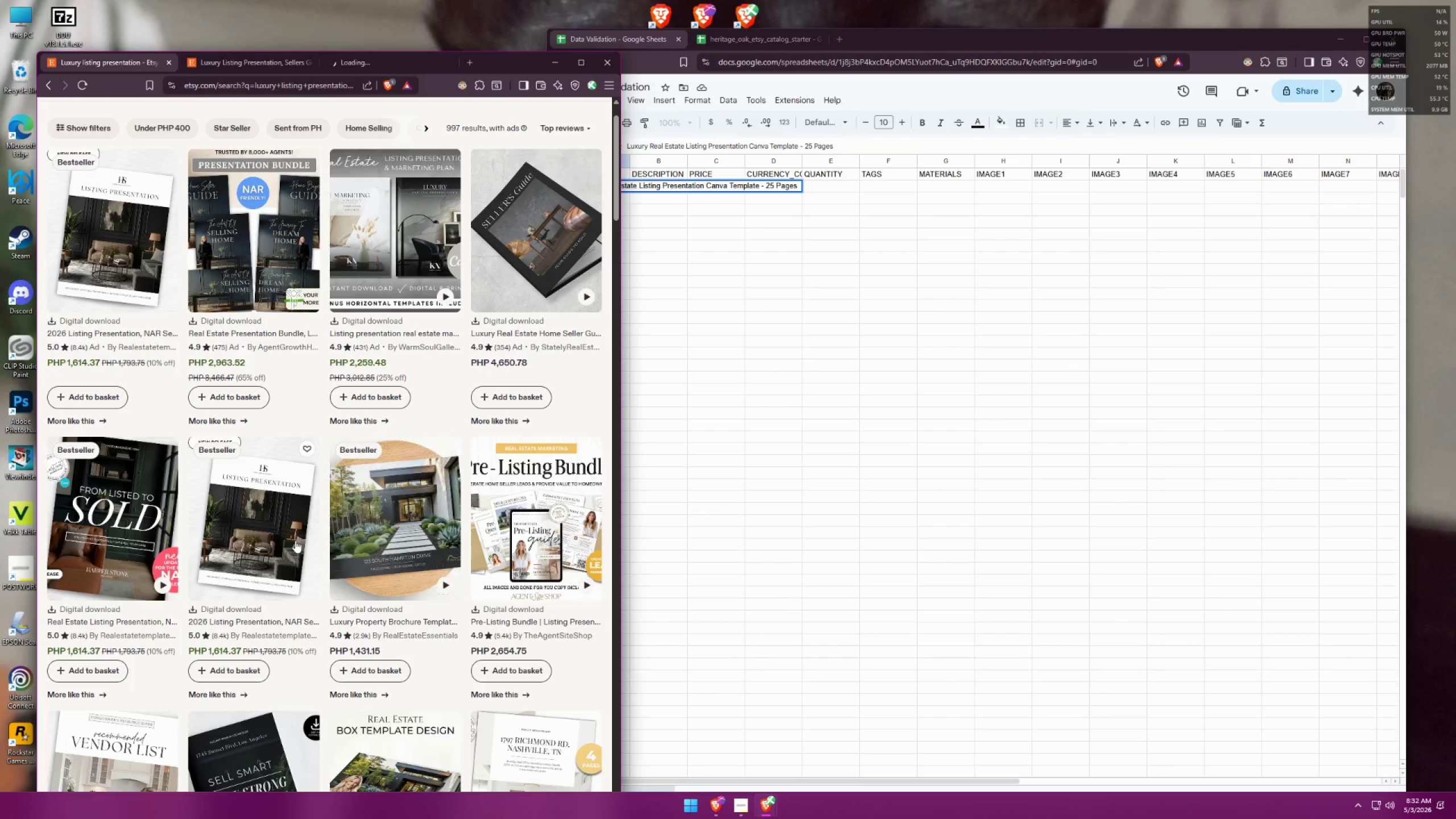 
mouse_move([104, 539])
 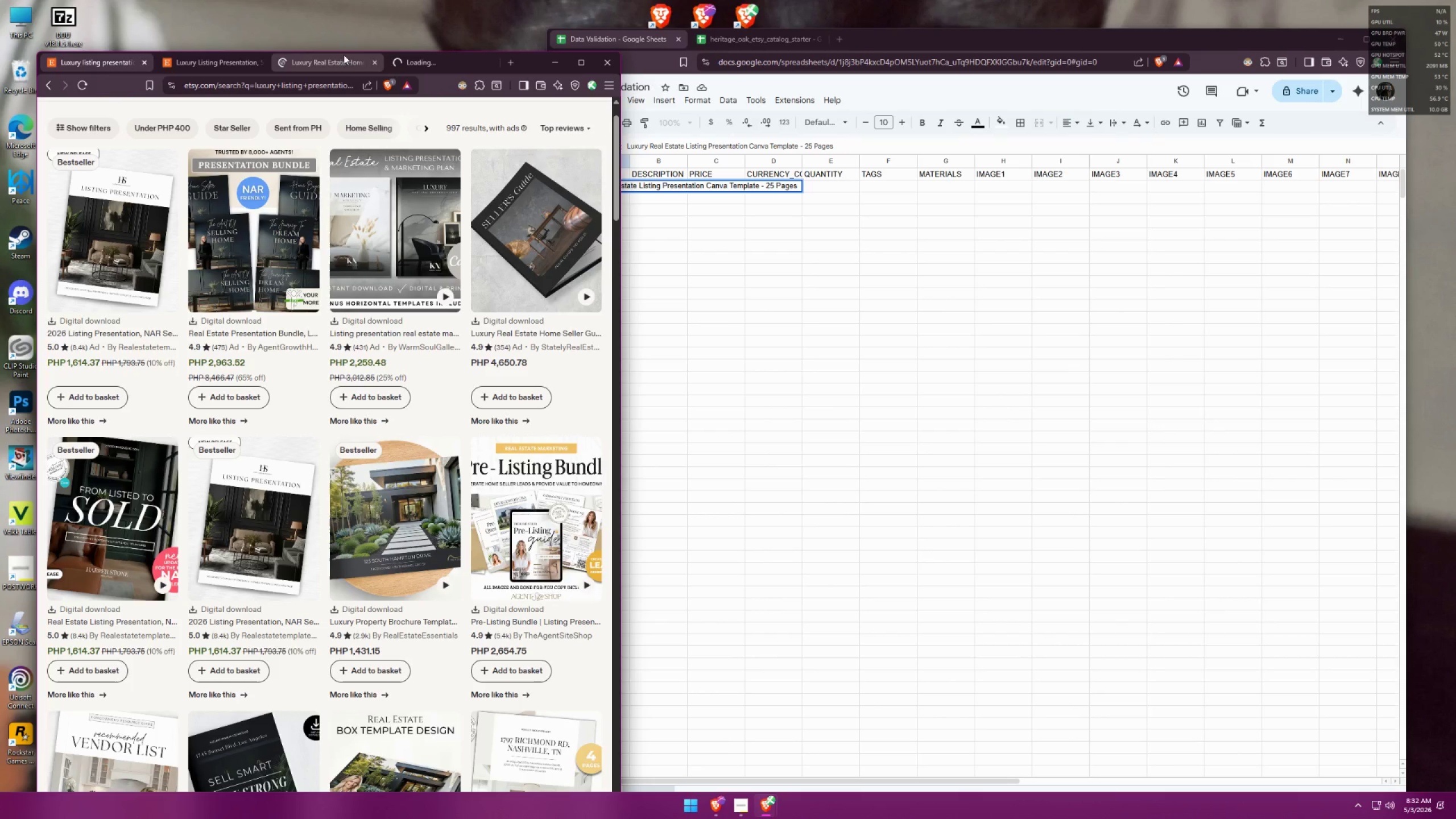 
left_click([330, 59])
 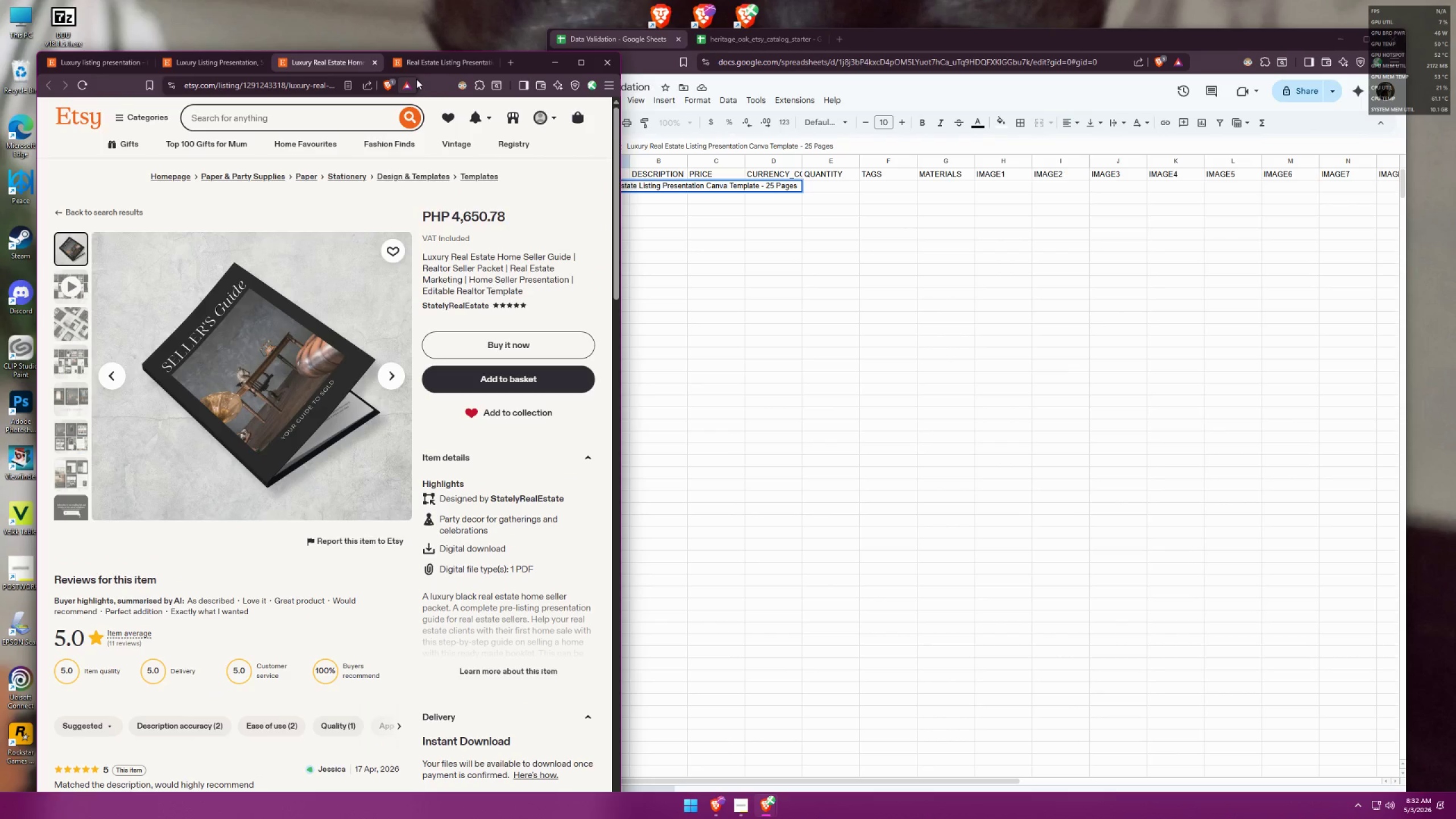 
wait(9.04)
 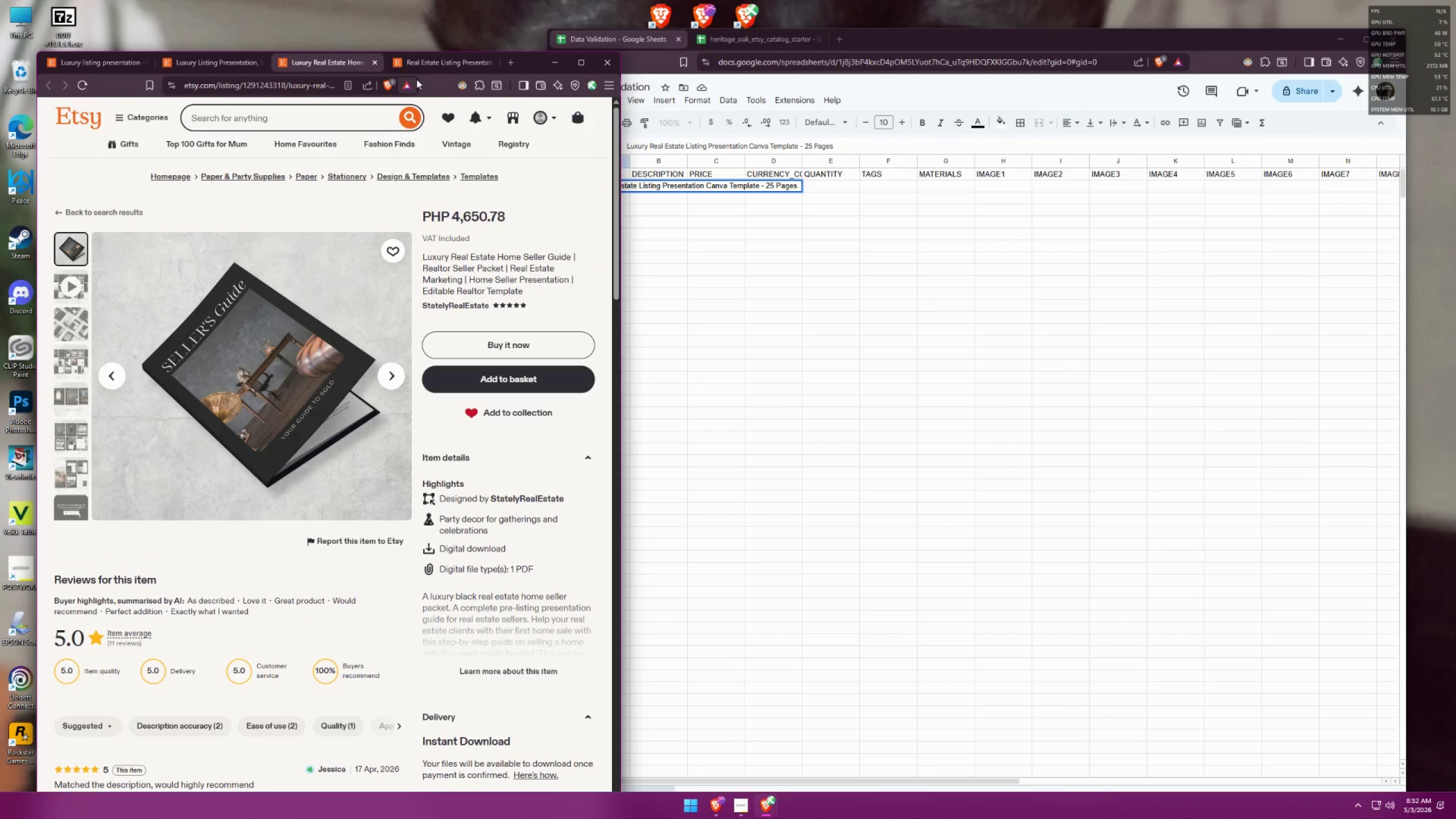 
left_click([671, 240])
 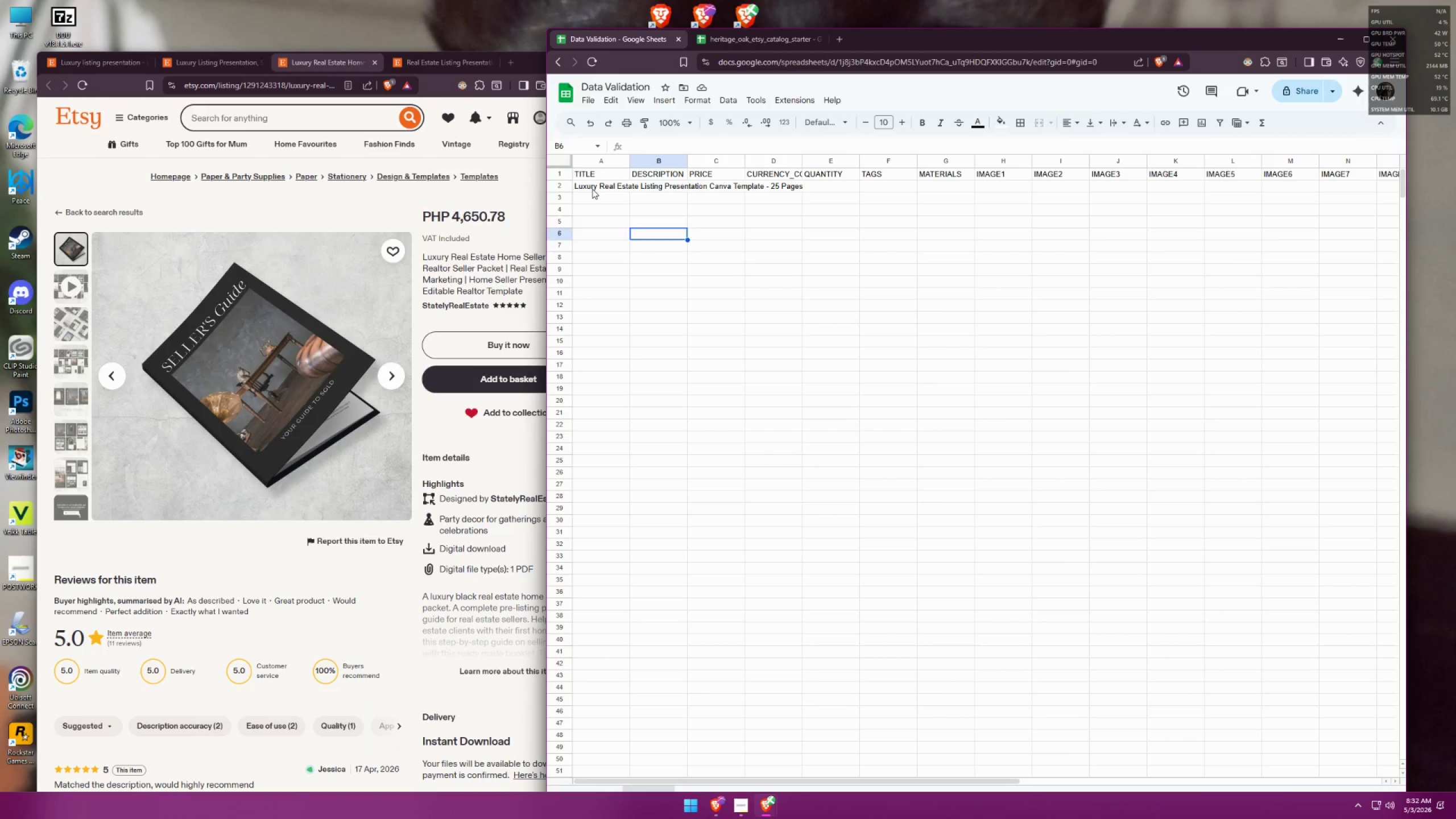 
double_click([592, 189])
 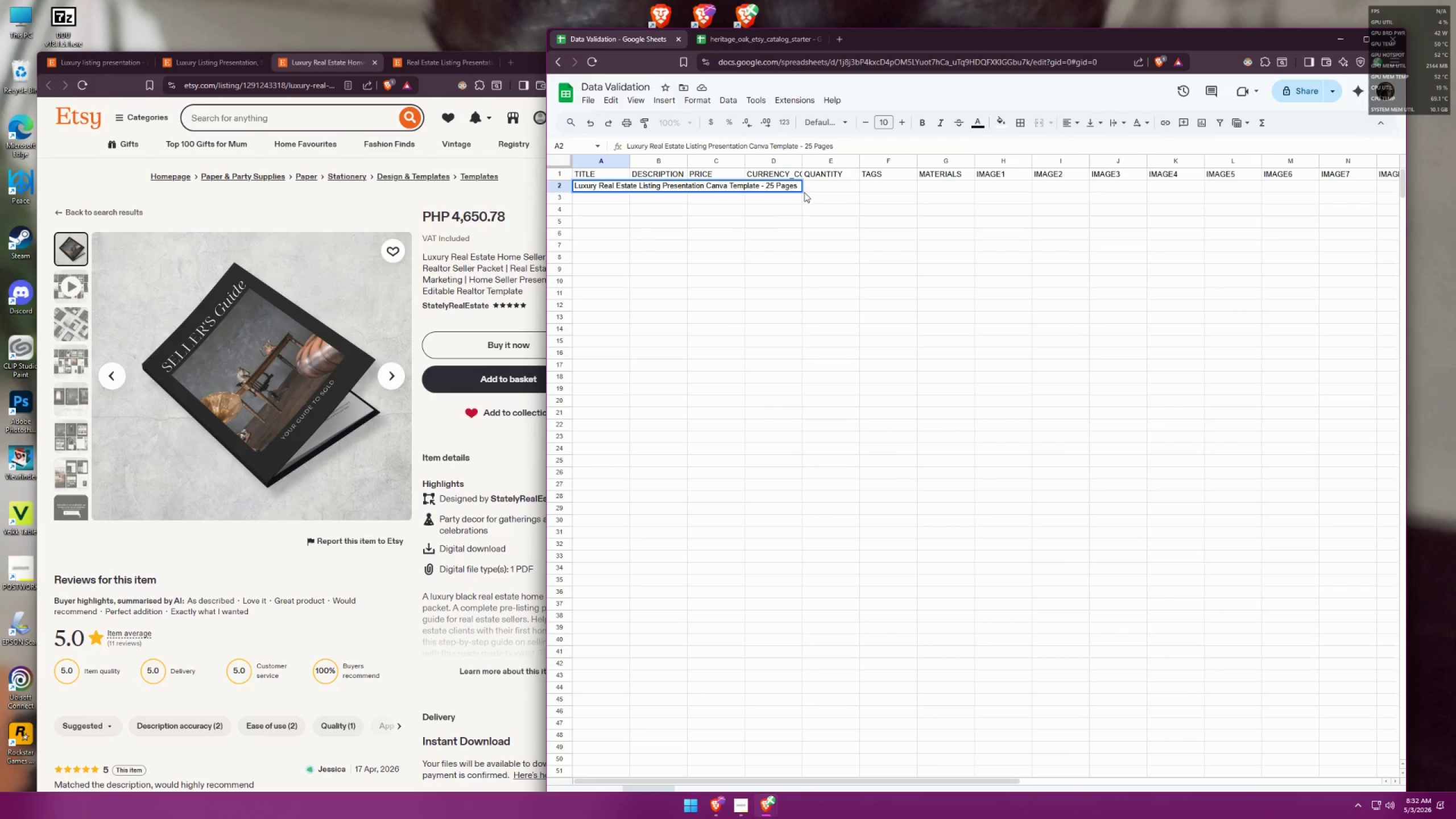 
left_click([783, 212])
 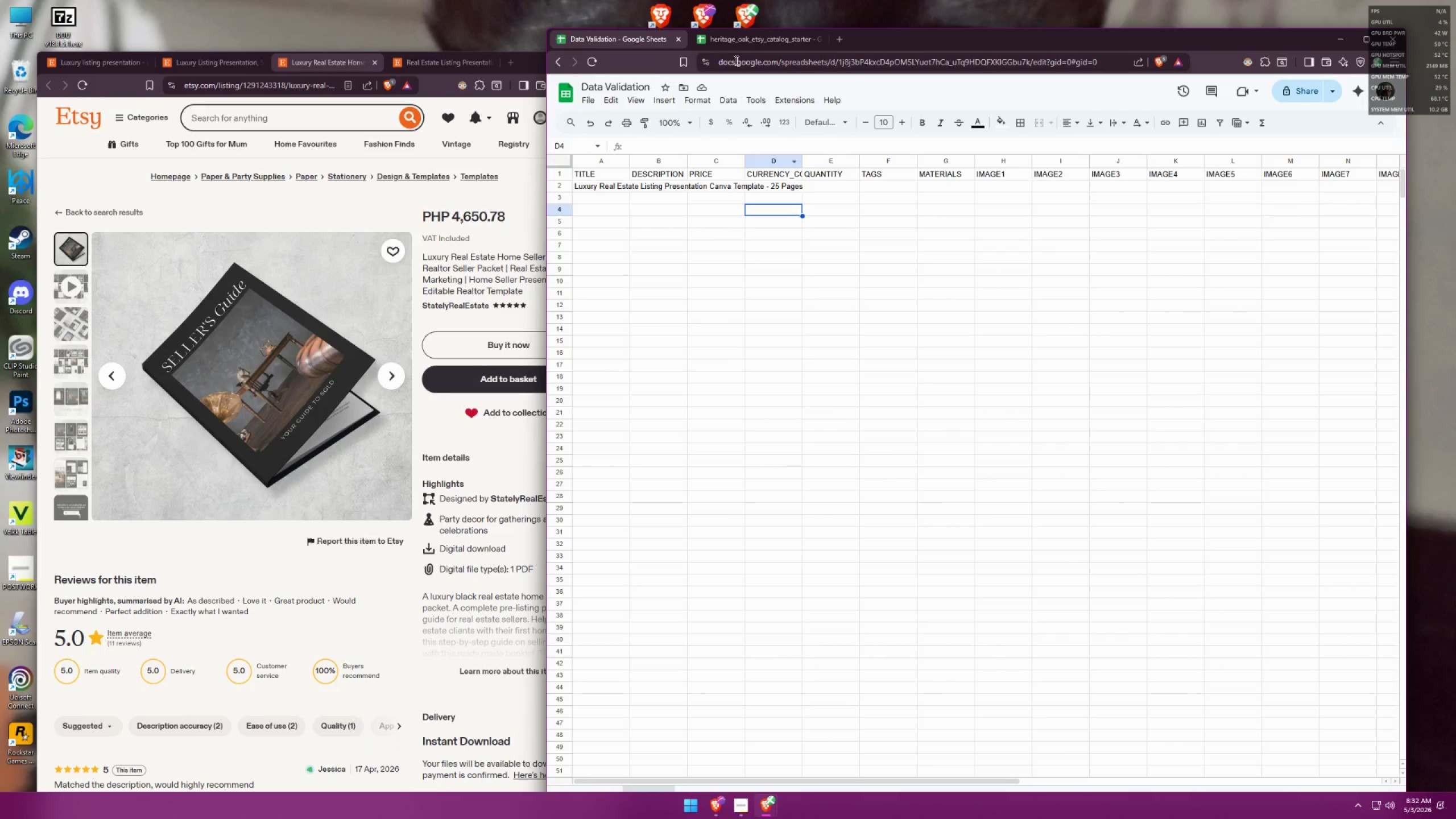 
left_click([741, 42])
 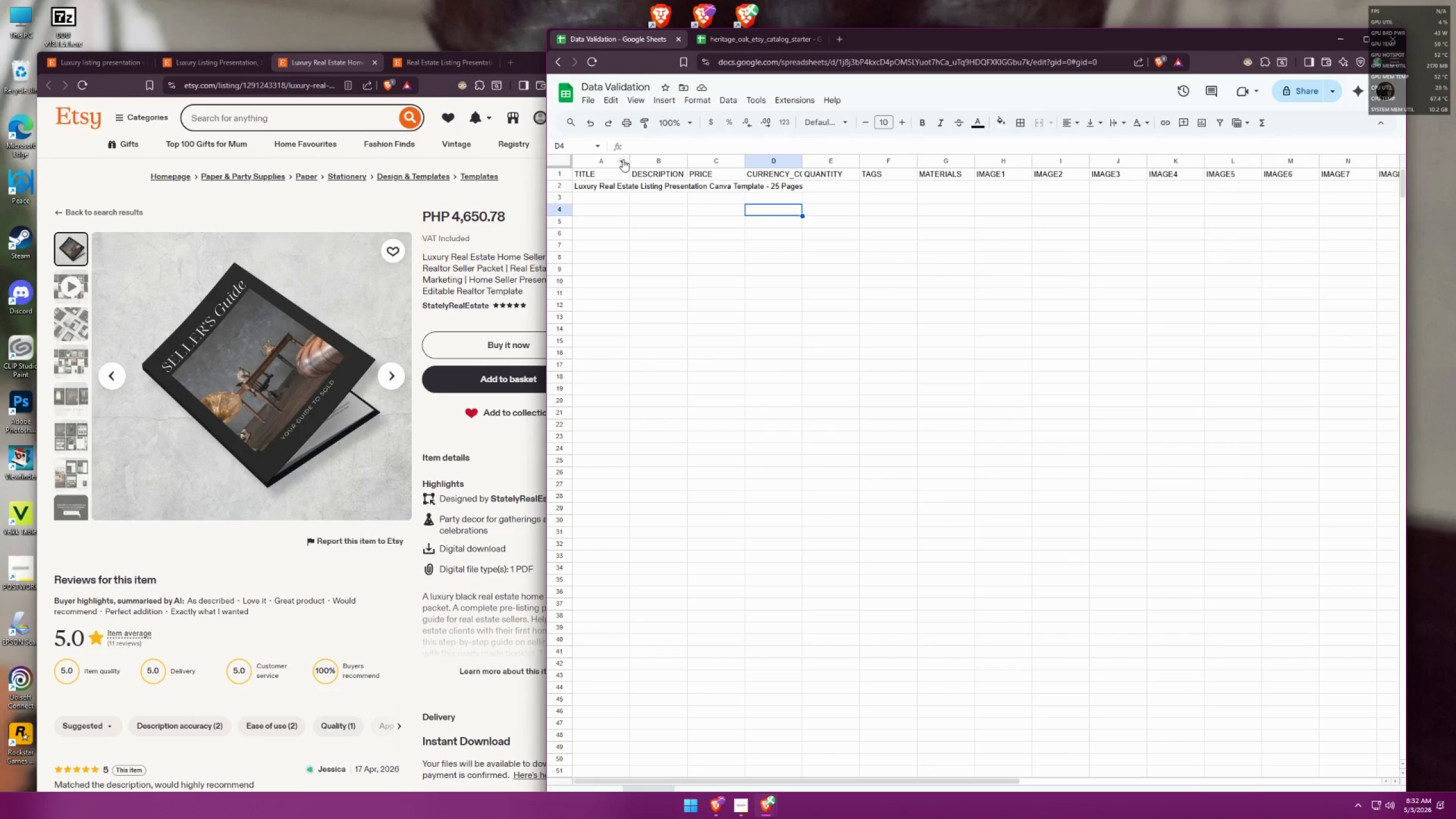 
double_click([588, 185])
 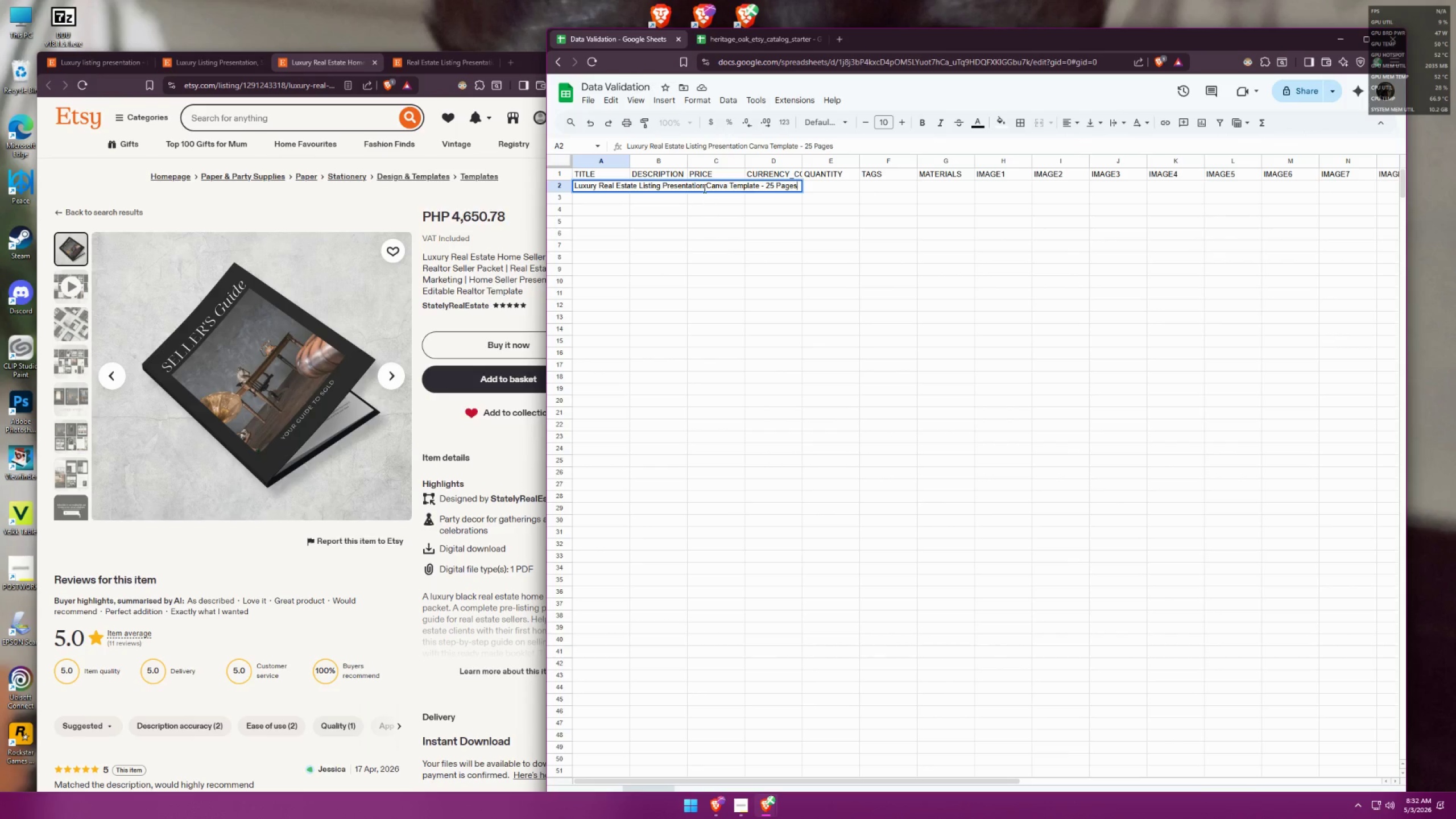 
left_click([705, 185])
 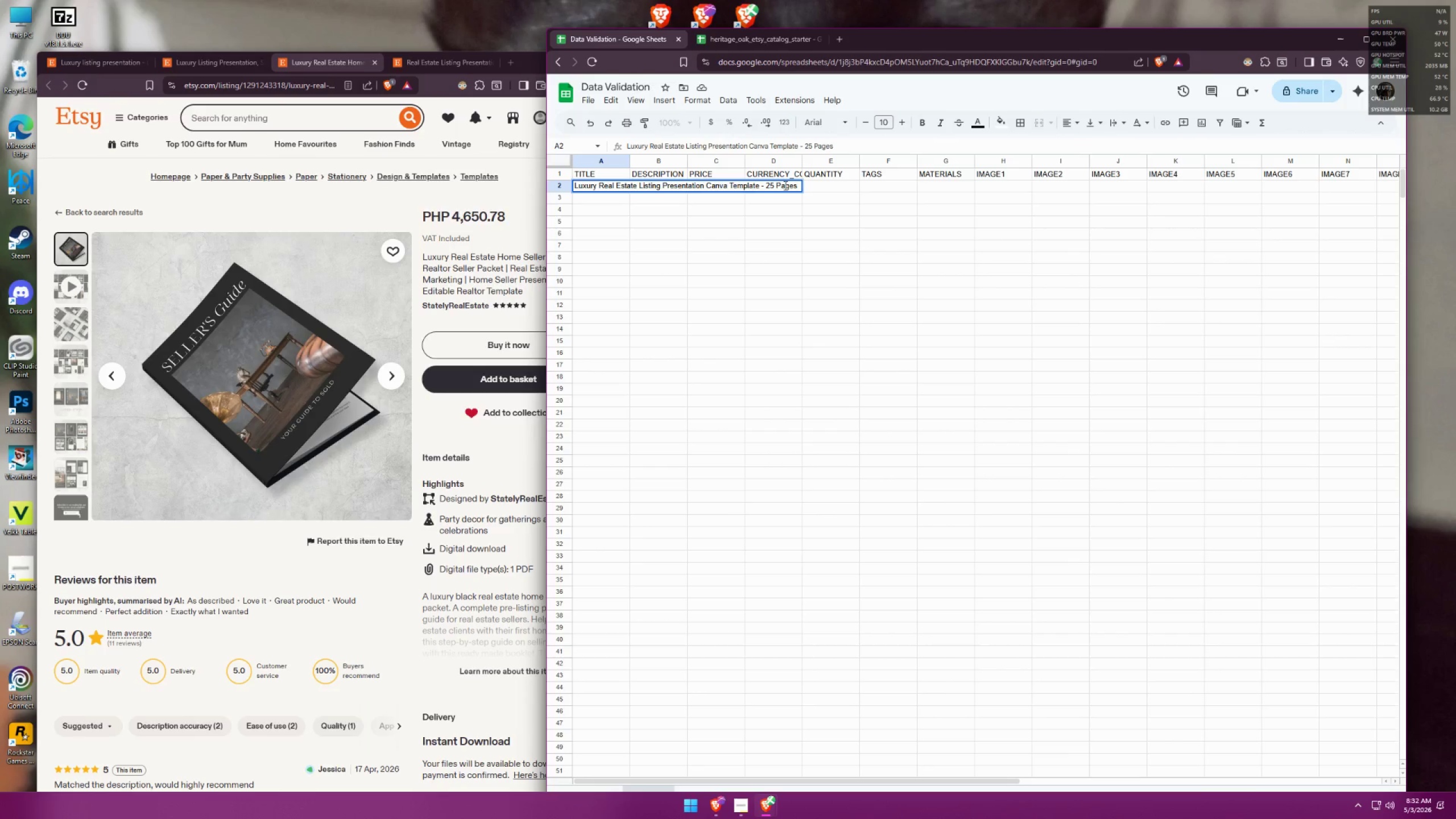 
type(Editable )
 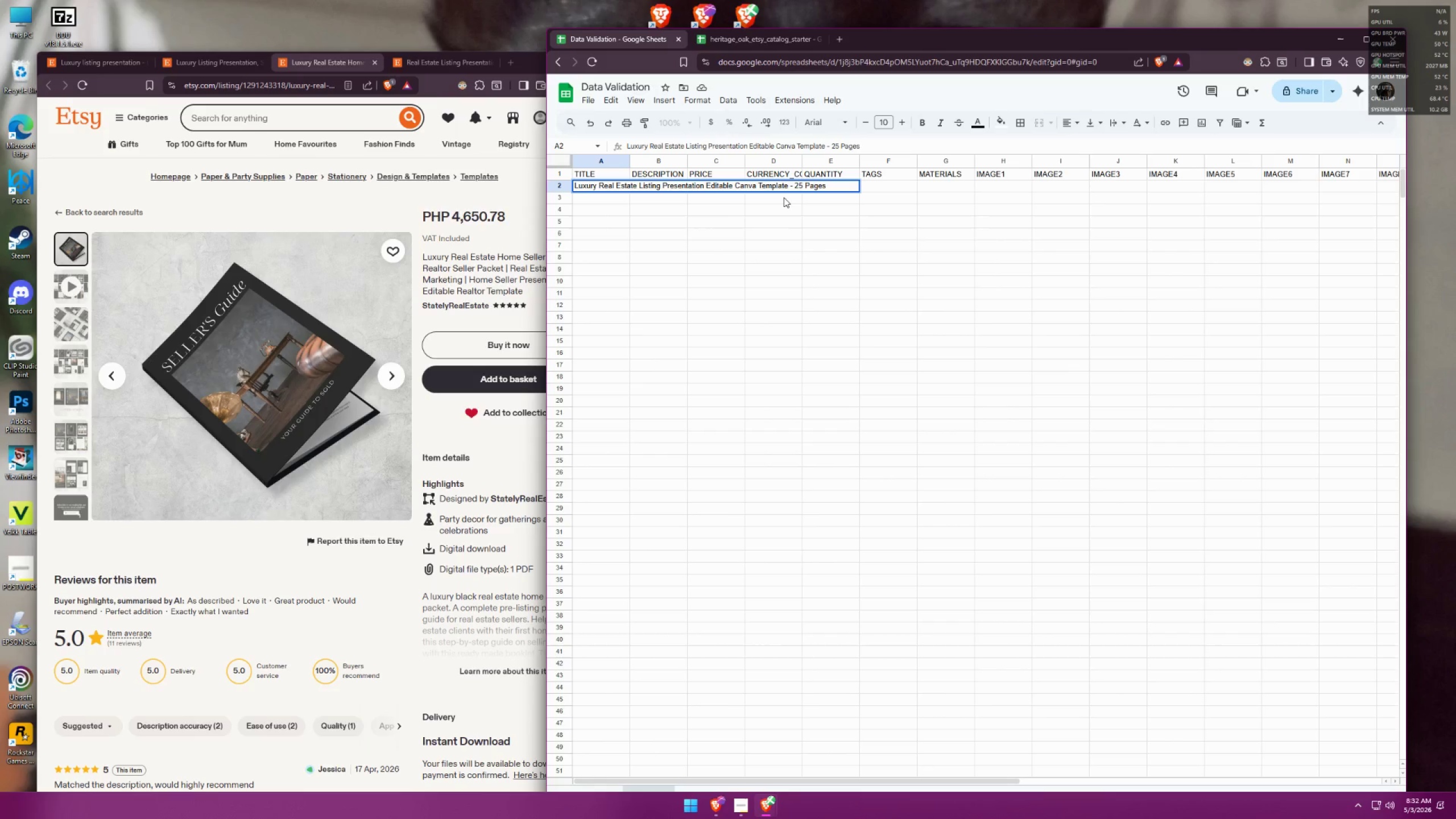 
left_click([781, 221])
 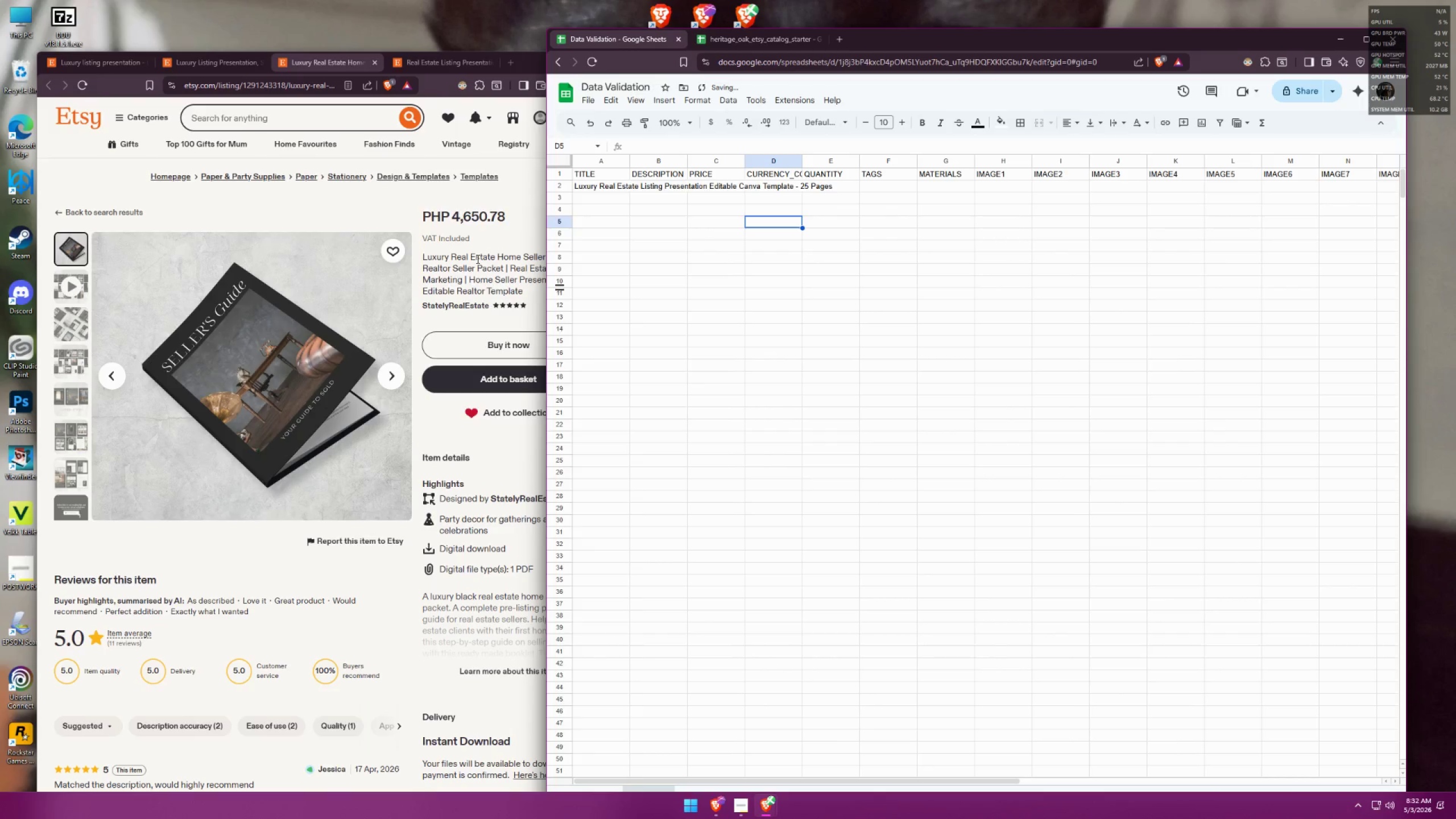 
scroll: coordinate [500, 236], scroll_direction: down, amount: 4.0
 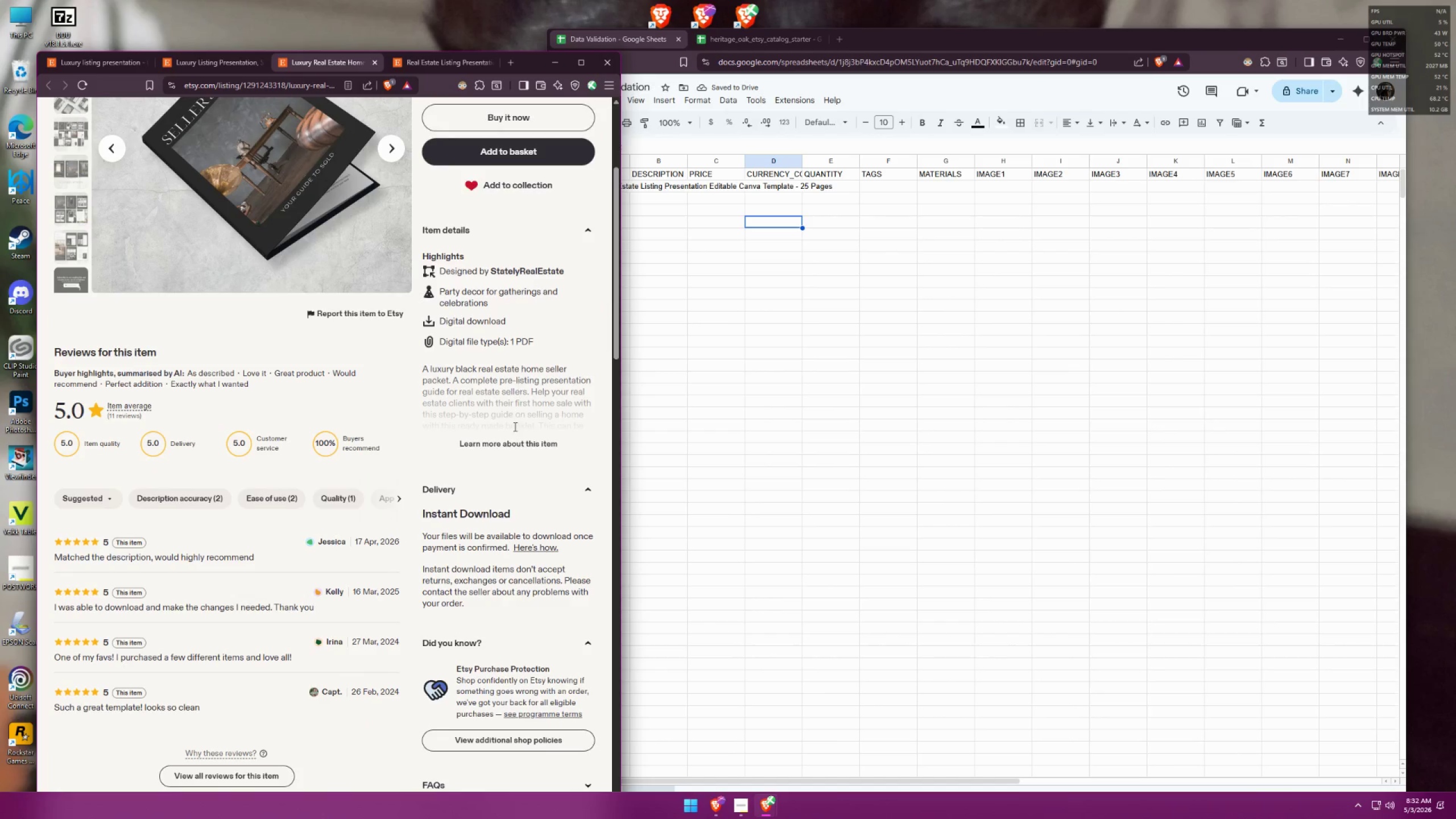 
left_click([515, 435])
 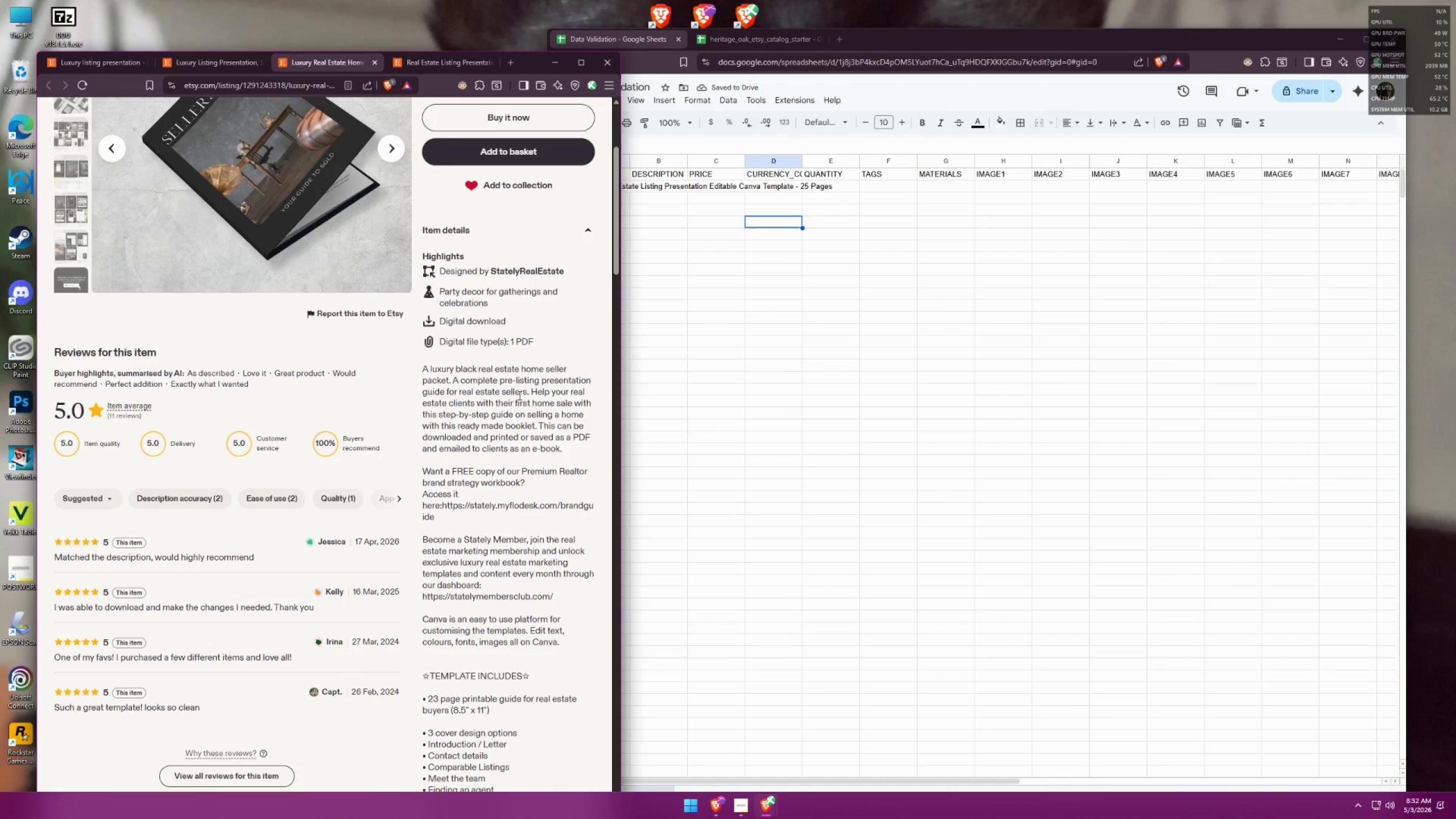 
left_click([758, 336])
 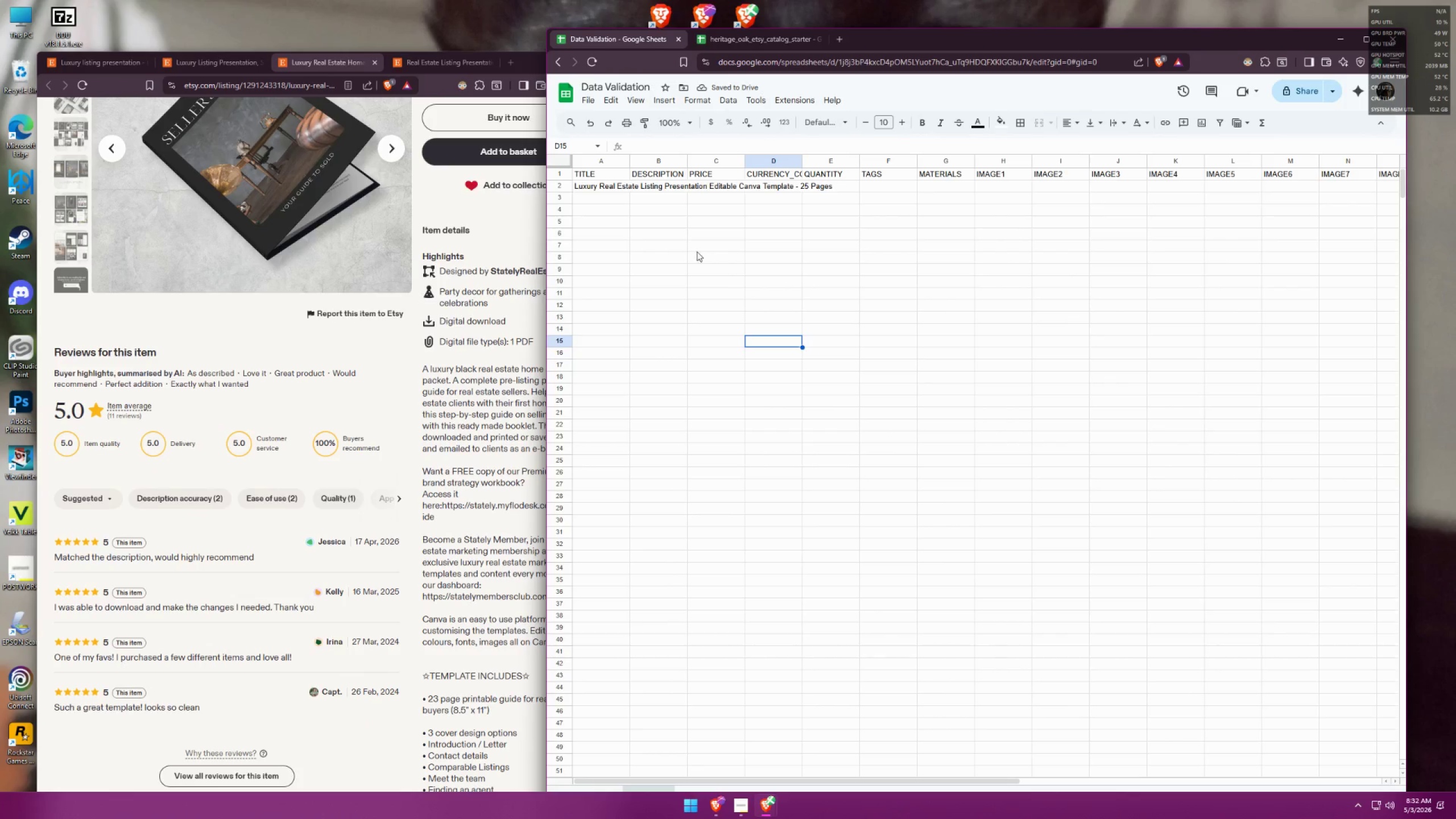 
left_click([677, 233])
 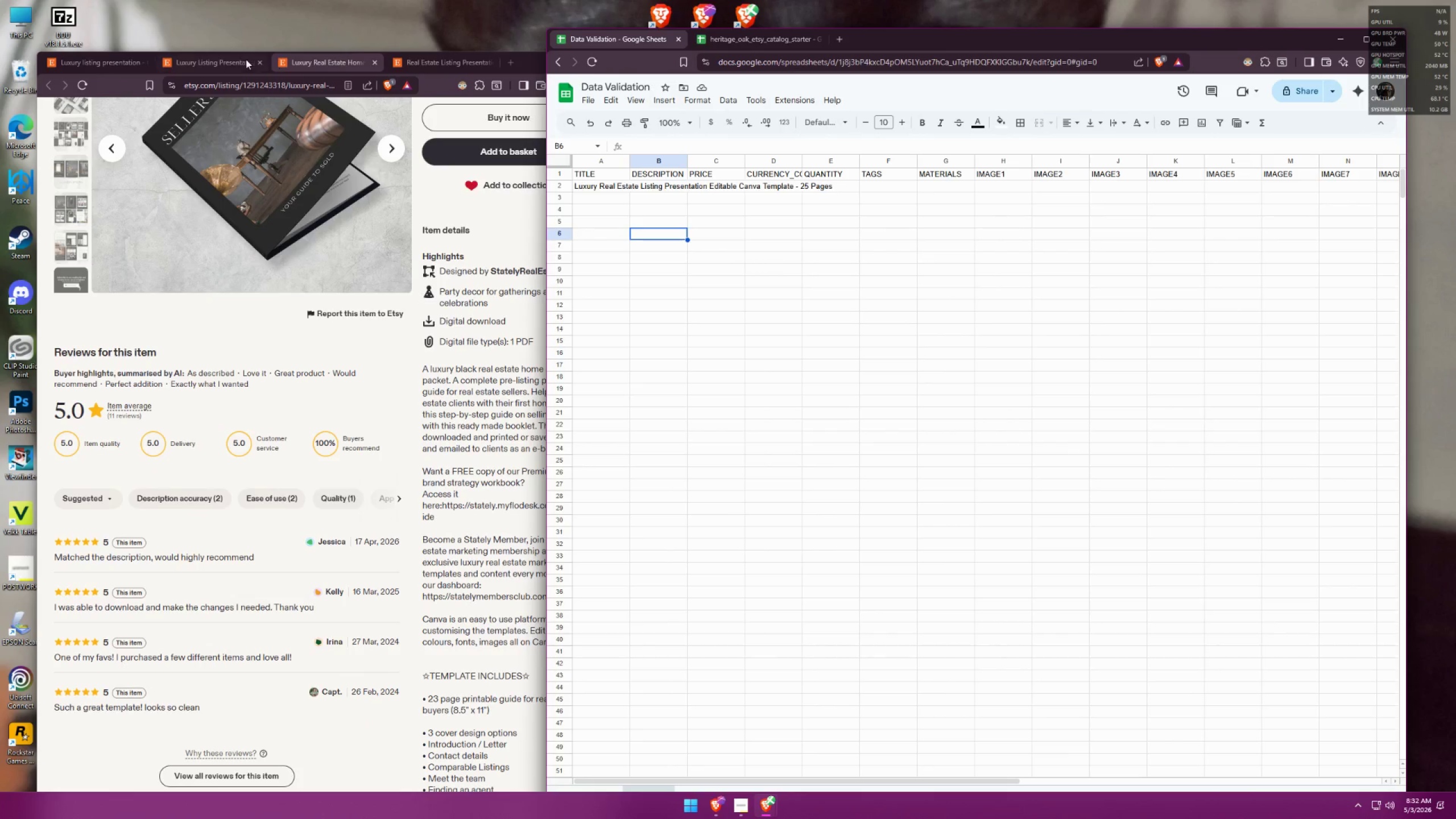 
left_click([238, 59])
 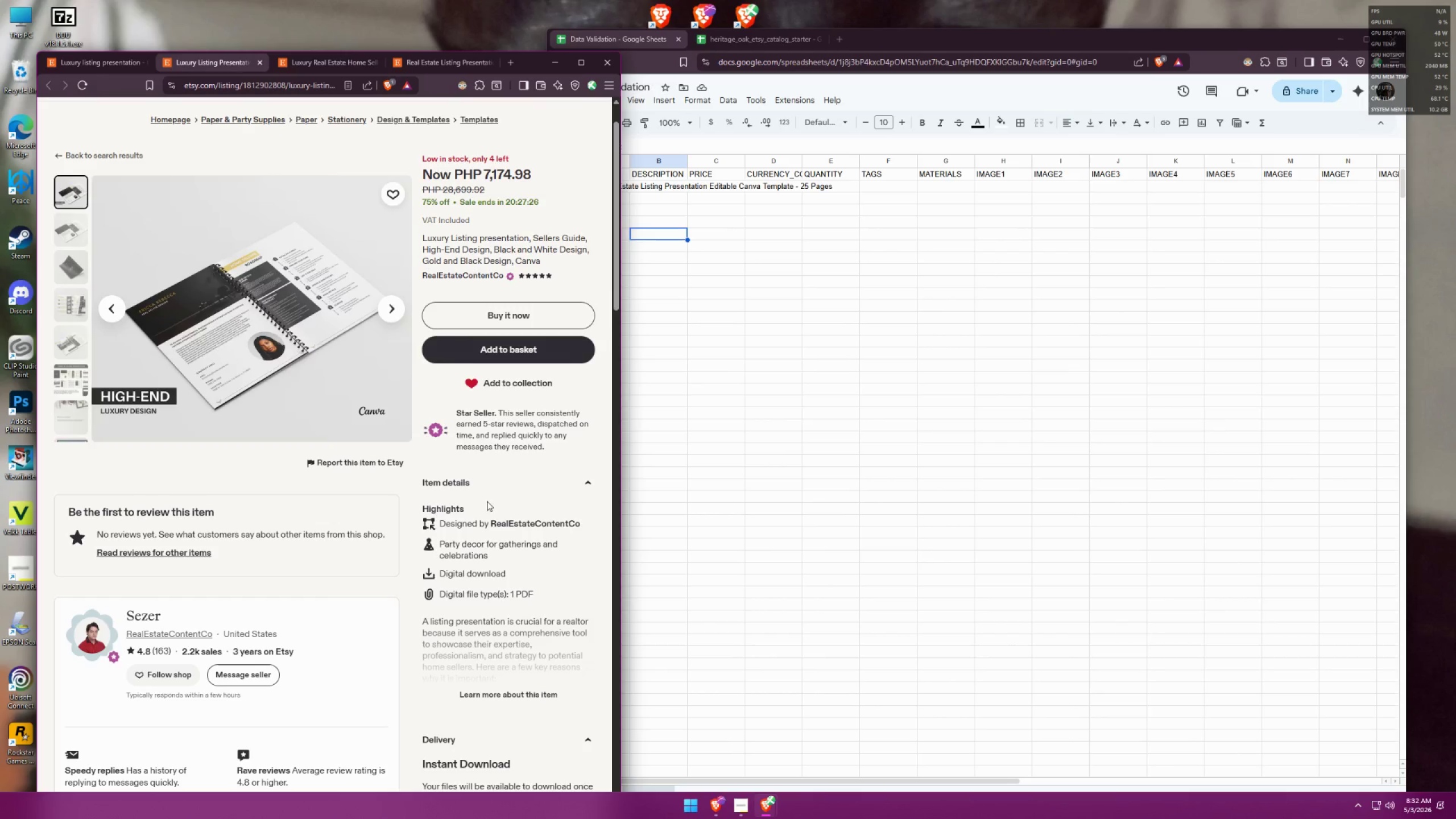 
left_click([515, 682])
 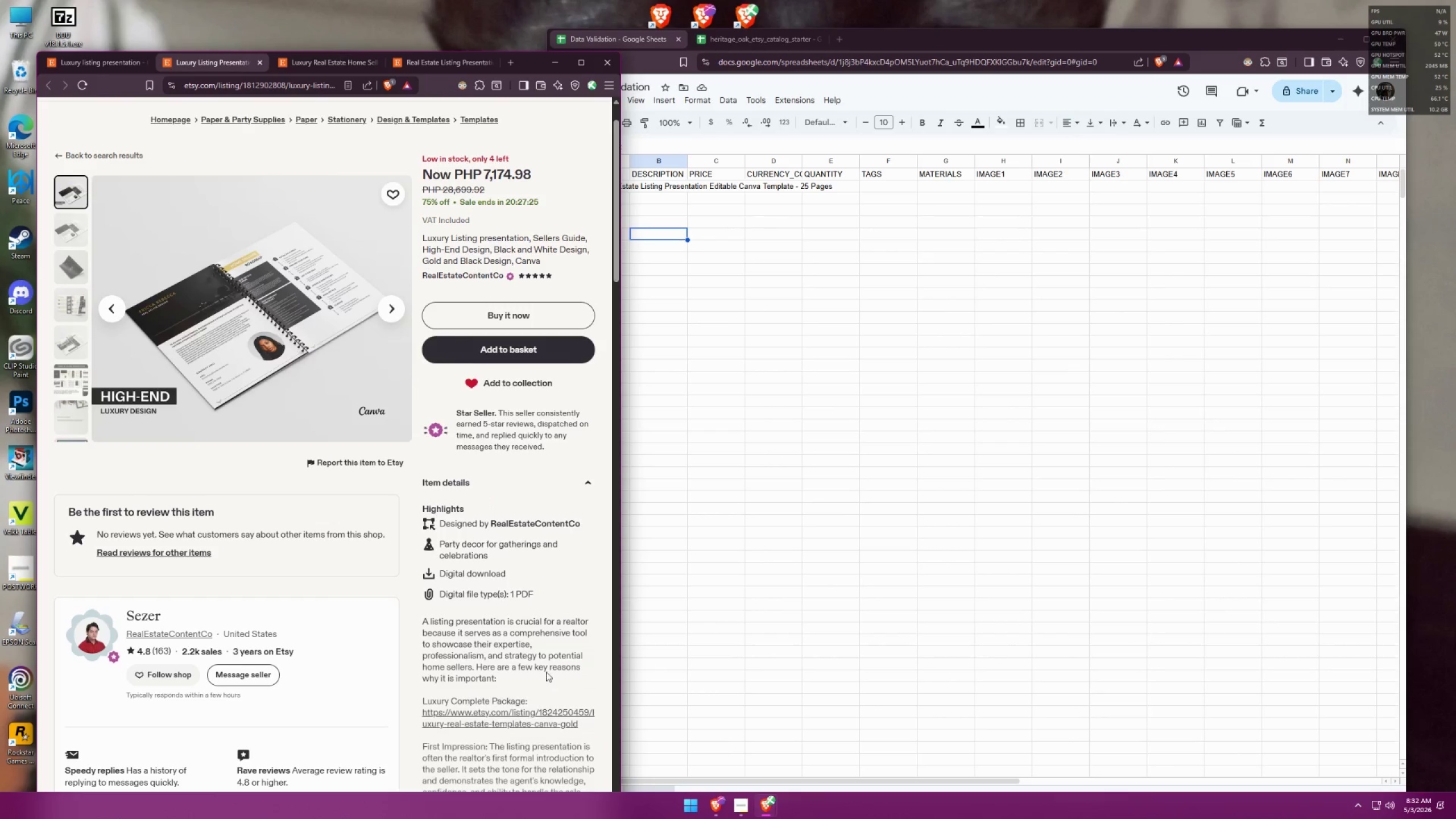 
scroll: coordinate [532, 559], scroll_direction: down, amount: 3.0
 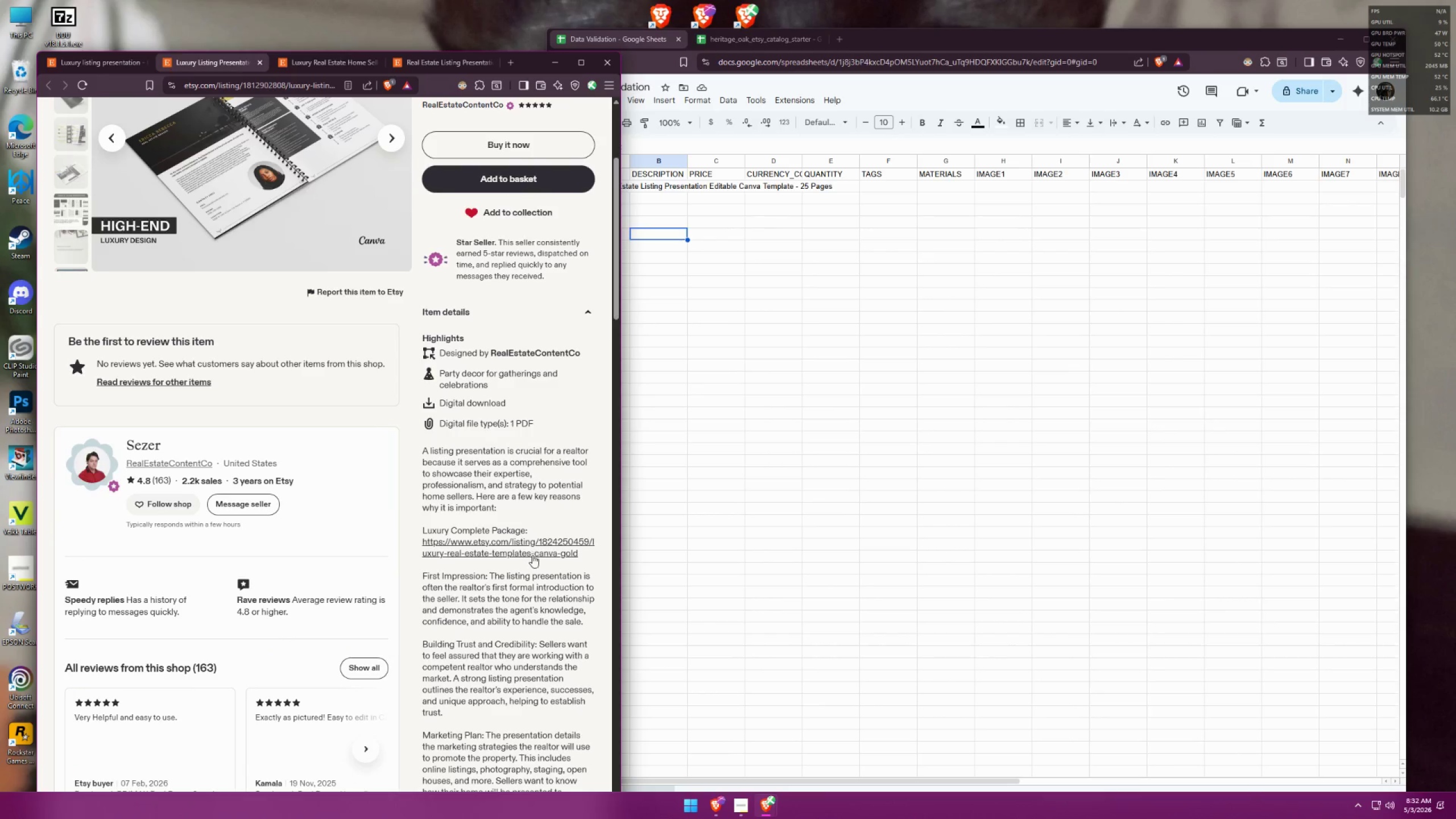 
scroll: coordinate [528, 555], scroll_direction: up, amount: 7.0
 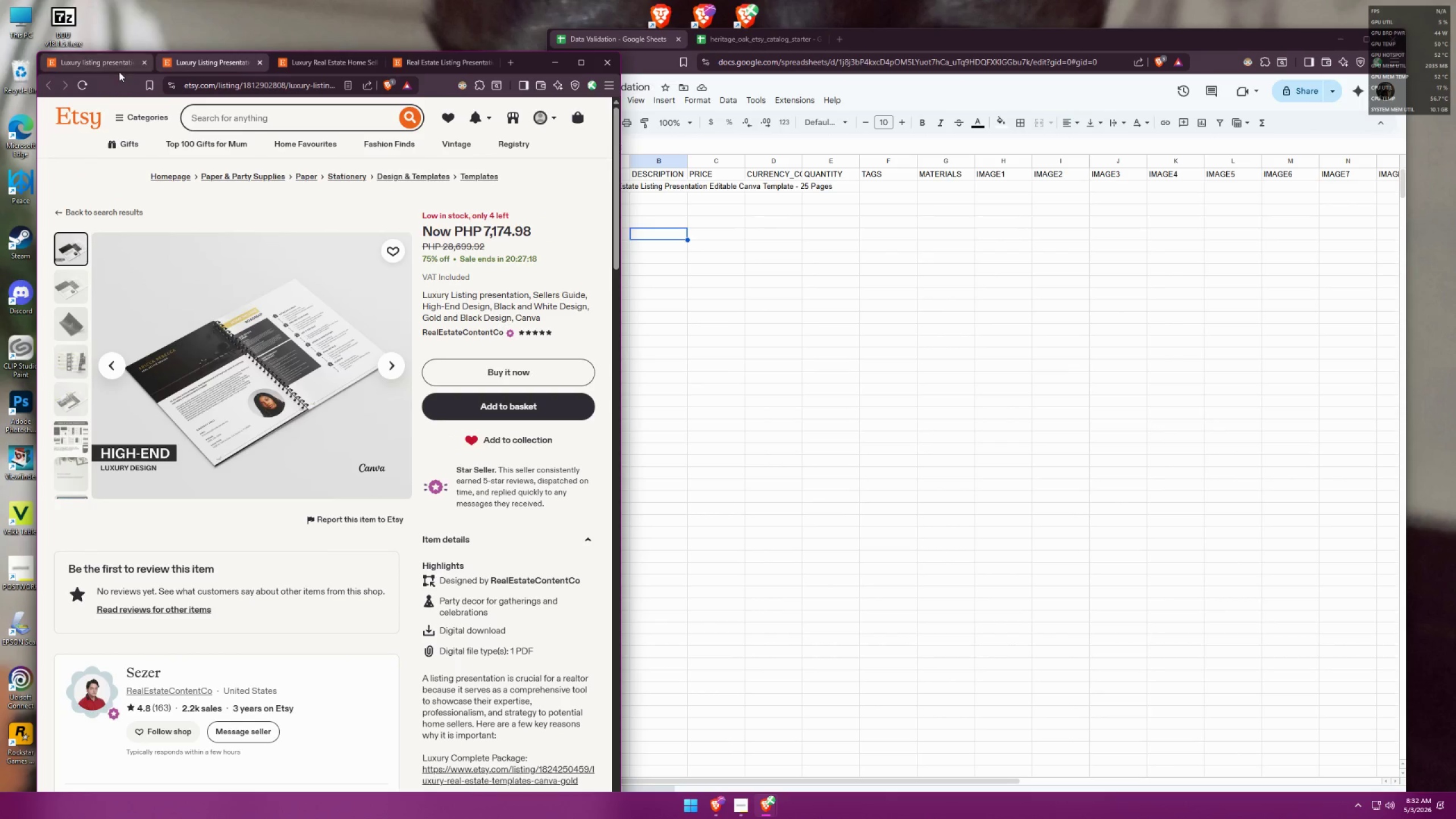 
wait(6.48)
 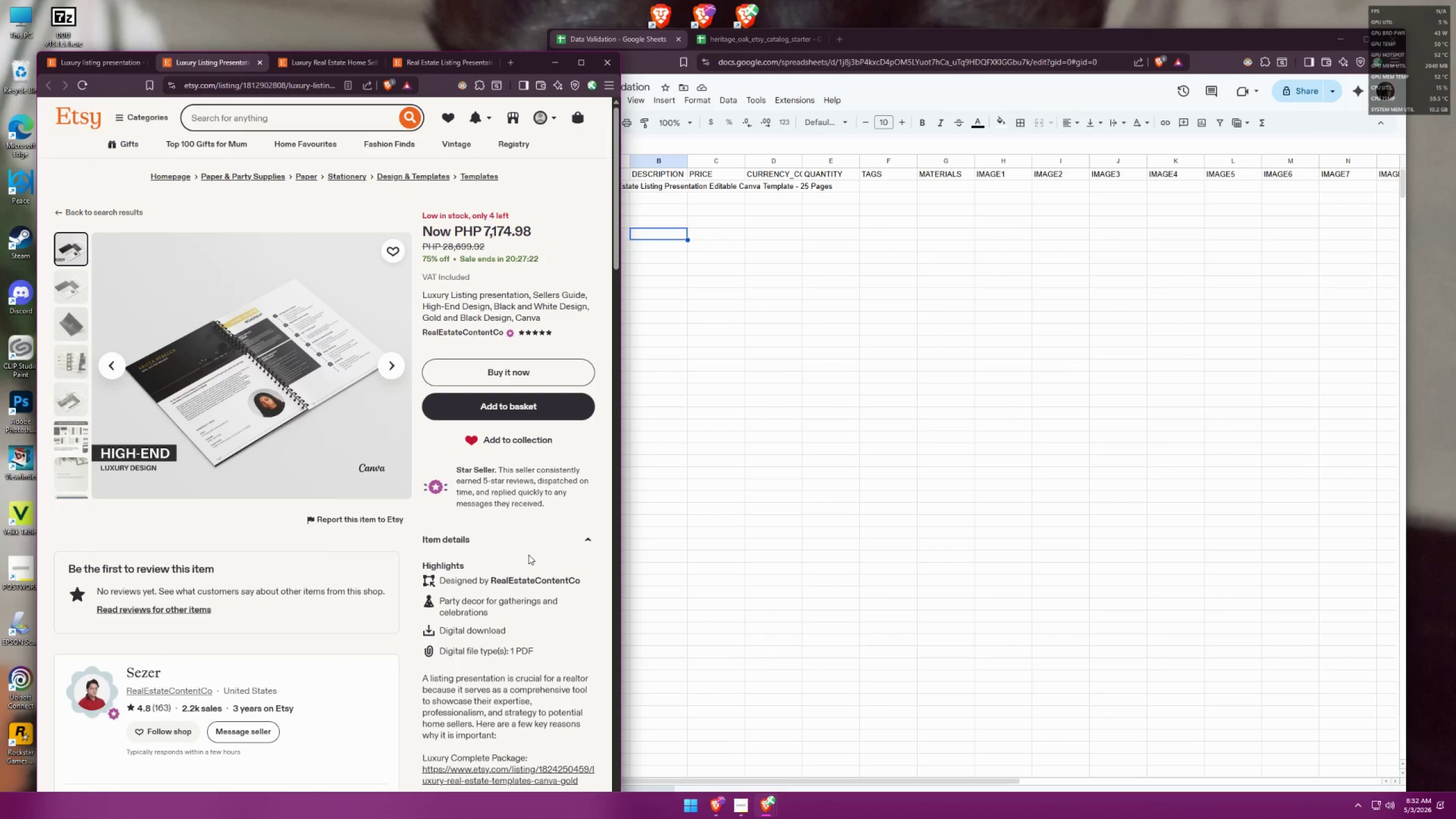 
scroll: coordinate [377, 502], scroll_direction: down, amount: 4.0
 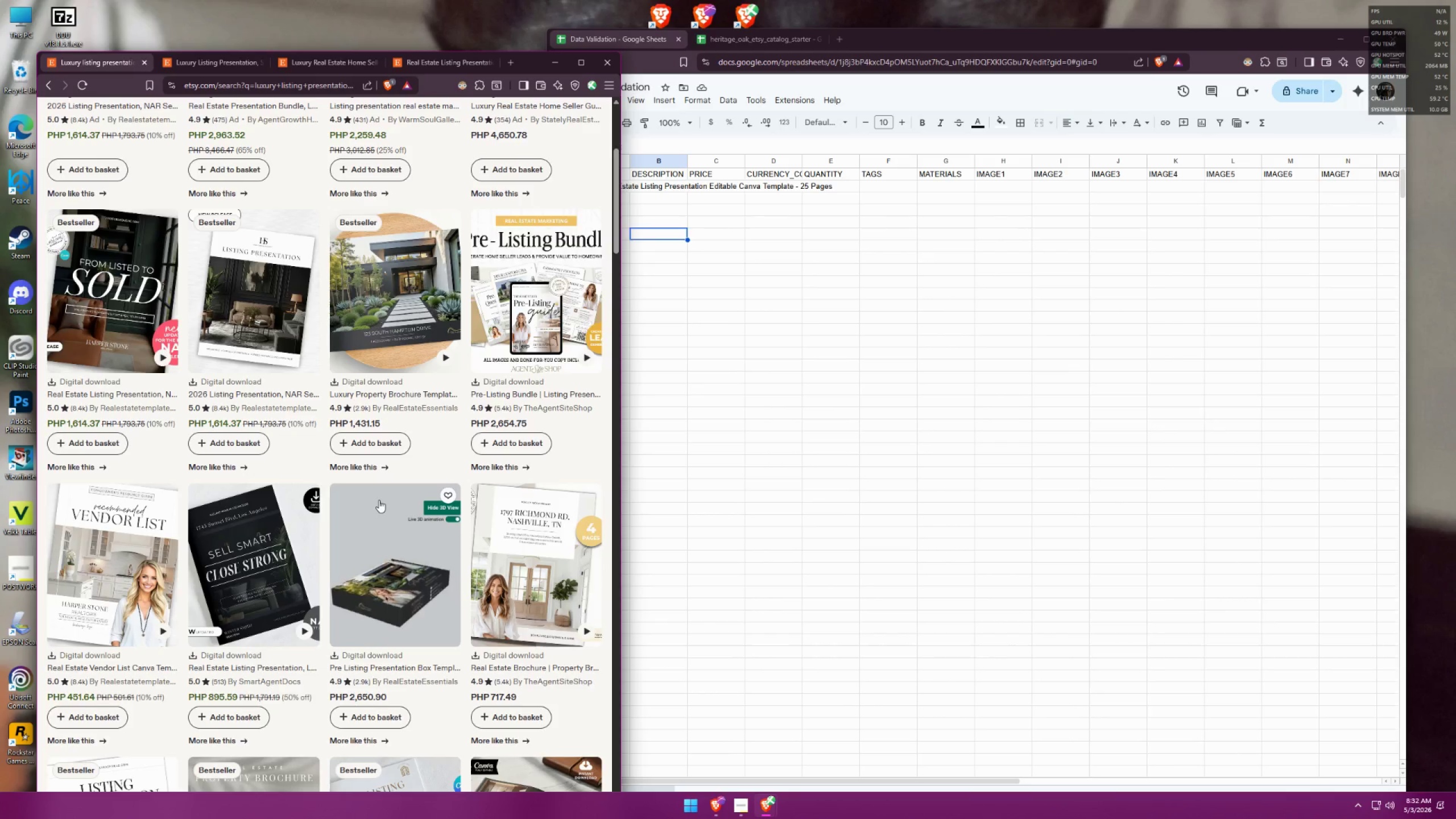 
mouse_move([380, 471])
 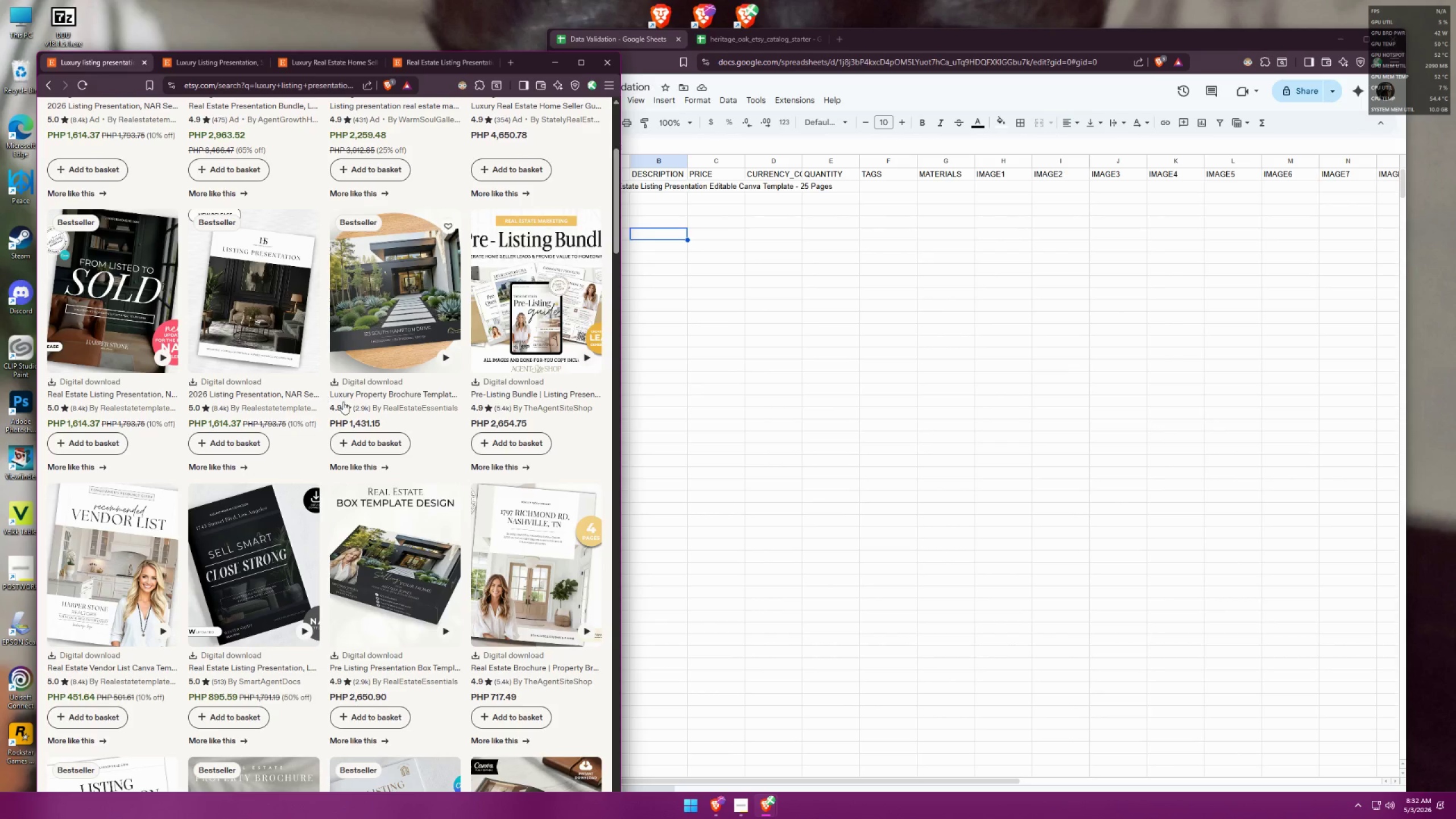 
scroll: coordinate [378, 462], scroll_direction: down, amount: 2.0
 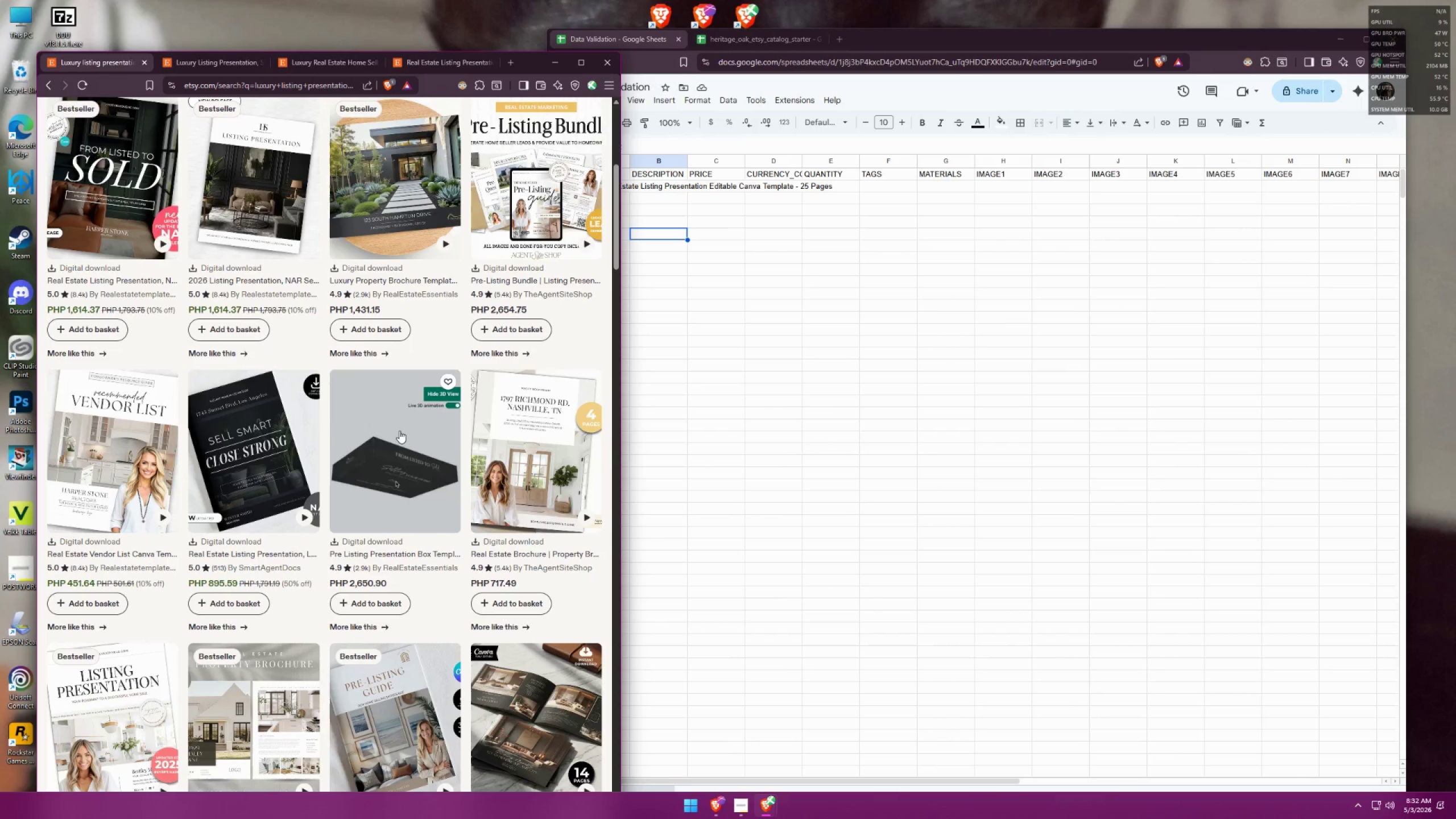 
left_click([249, 442])
 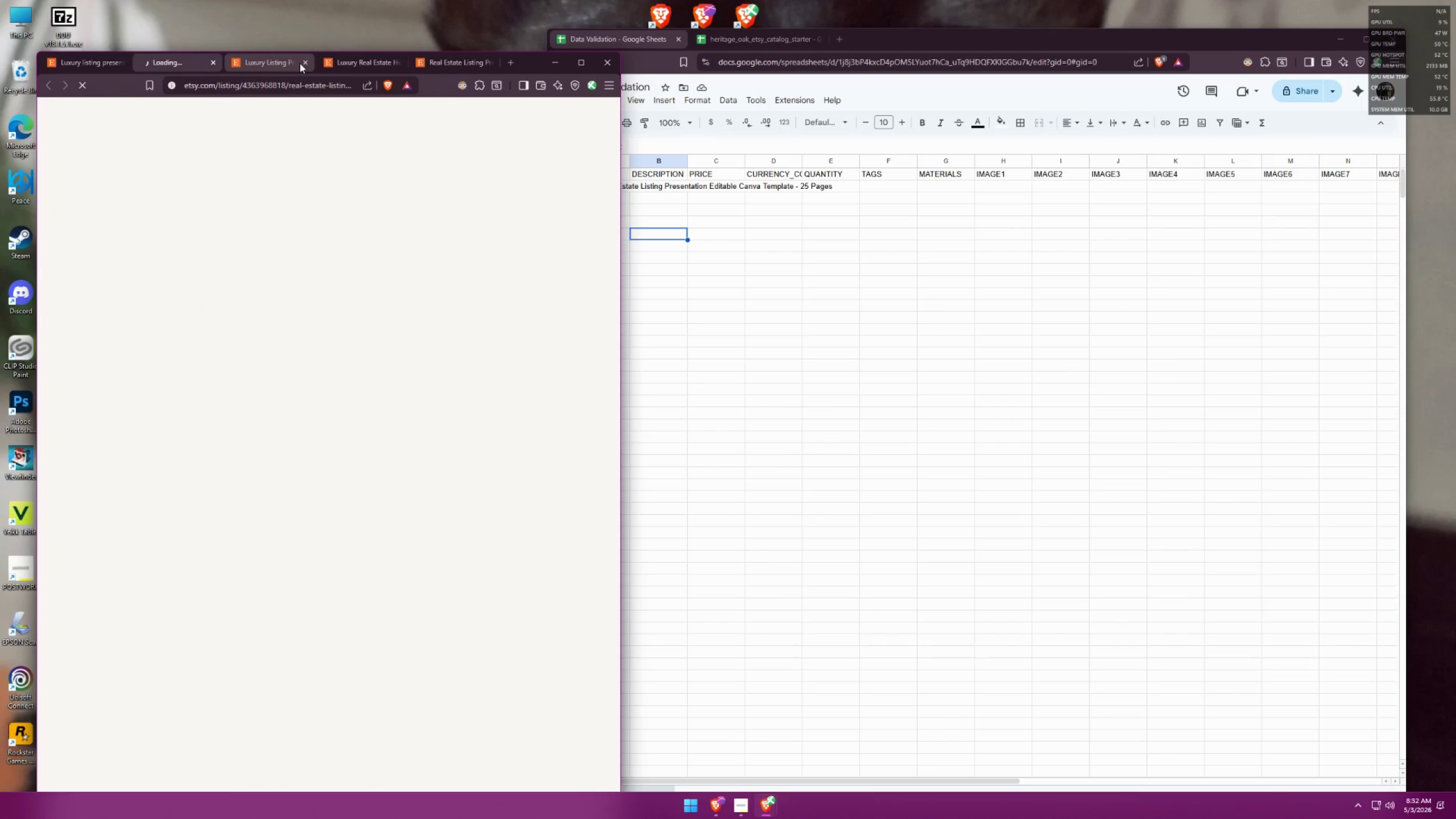 
left_click_drag(start_coordinate=[303, 62], to_coordinate=[303, 65])
 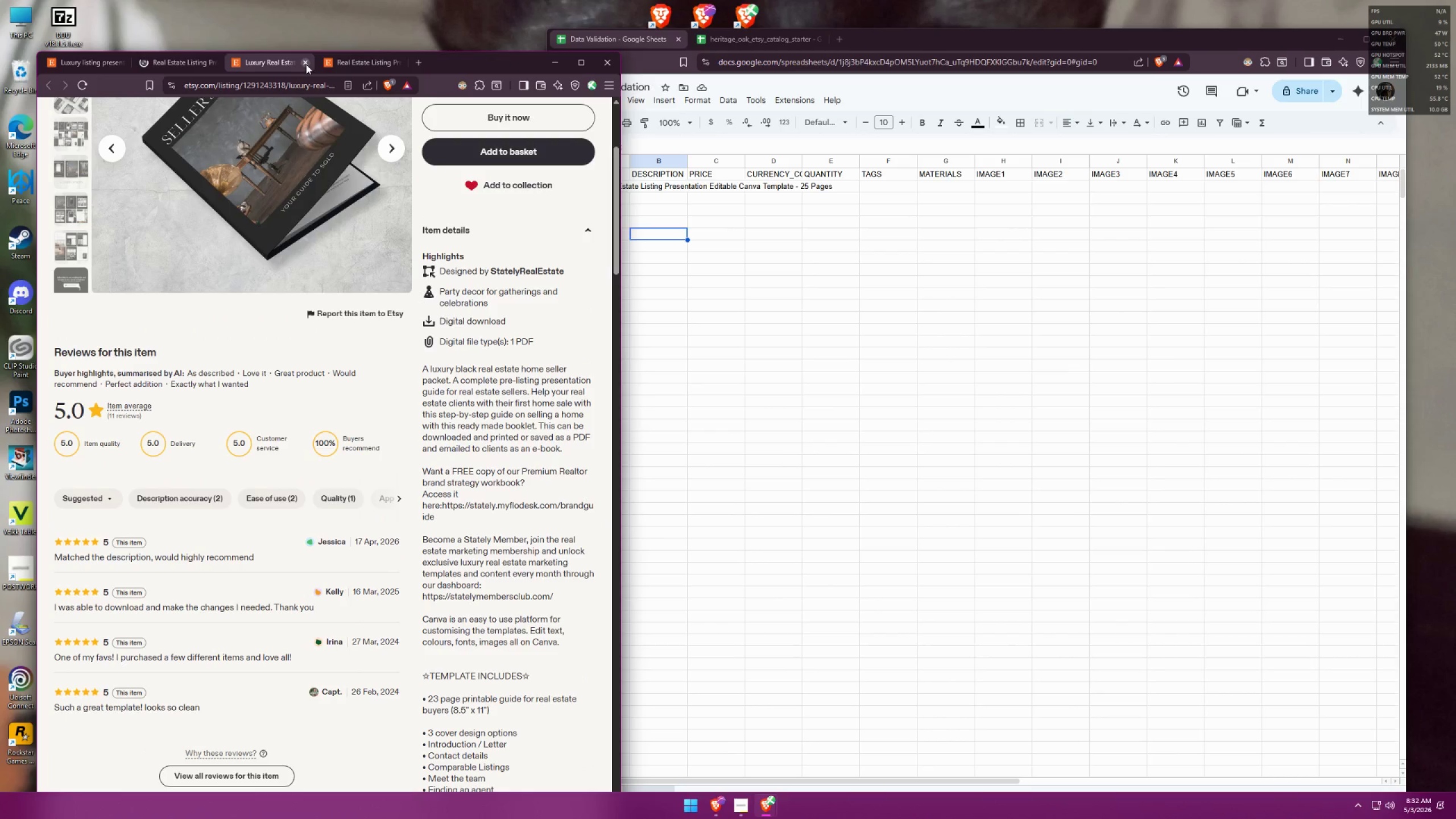 
left_click([306, 64])
 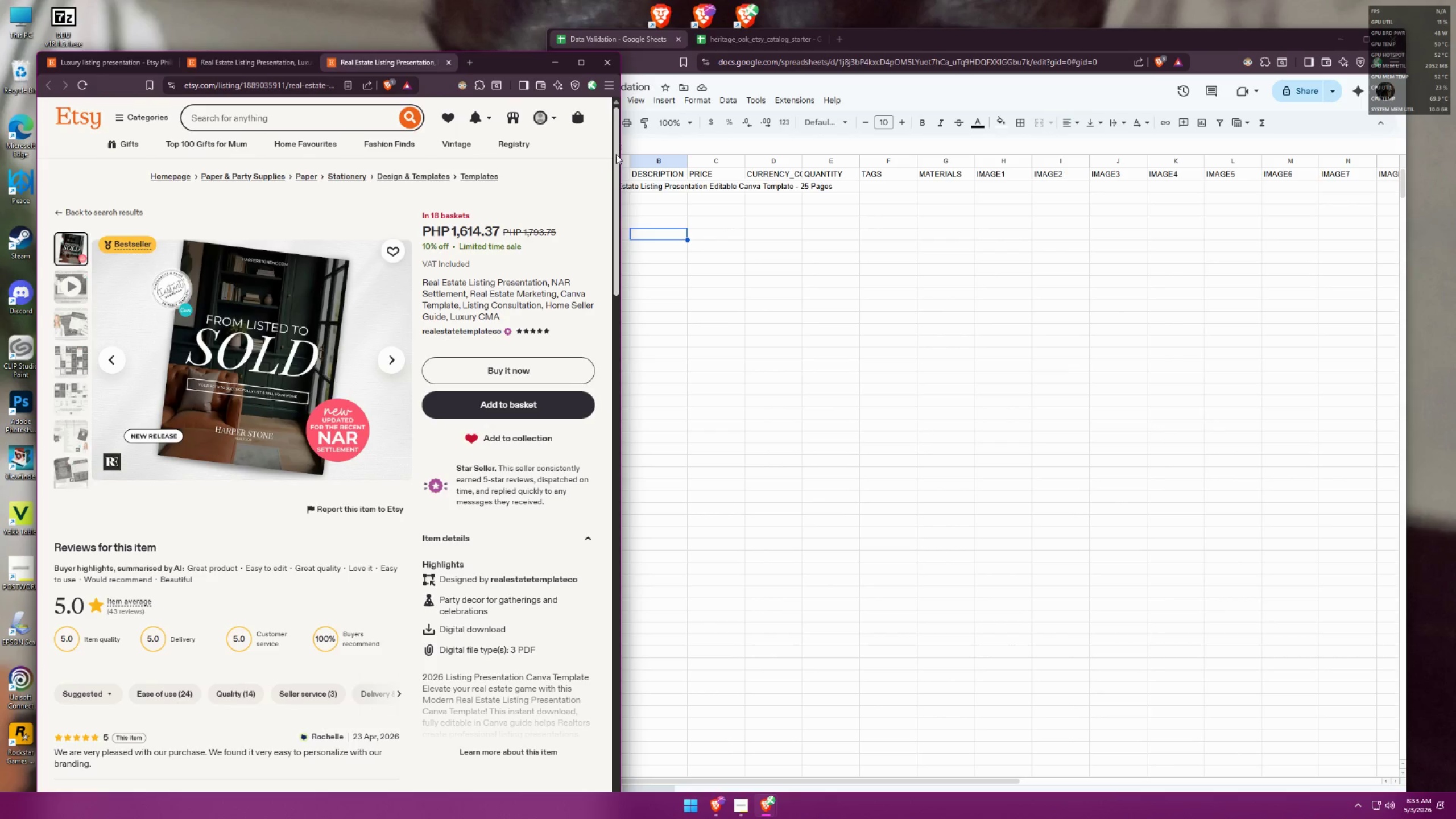 
wait(17.82)
 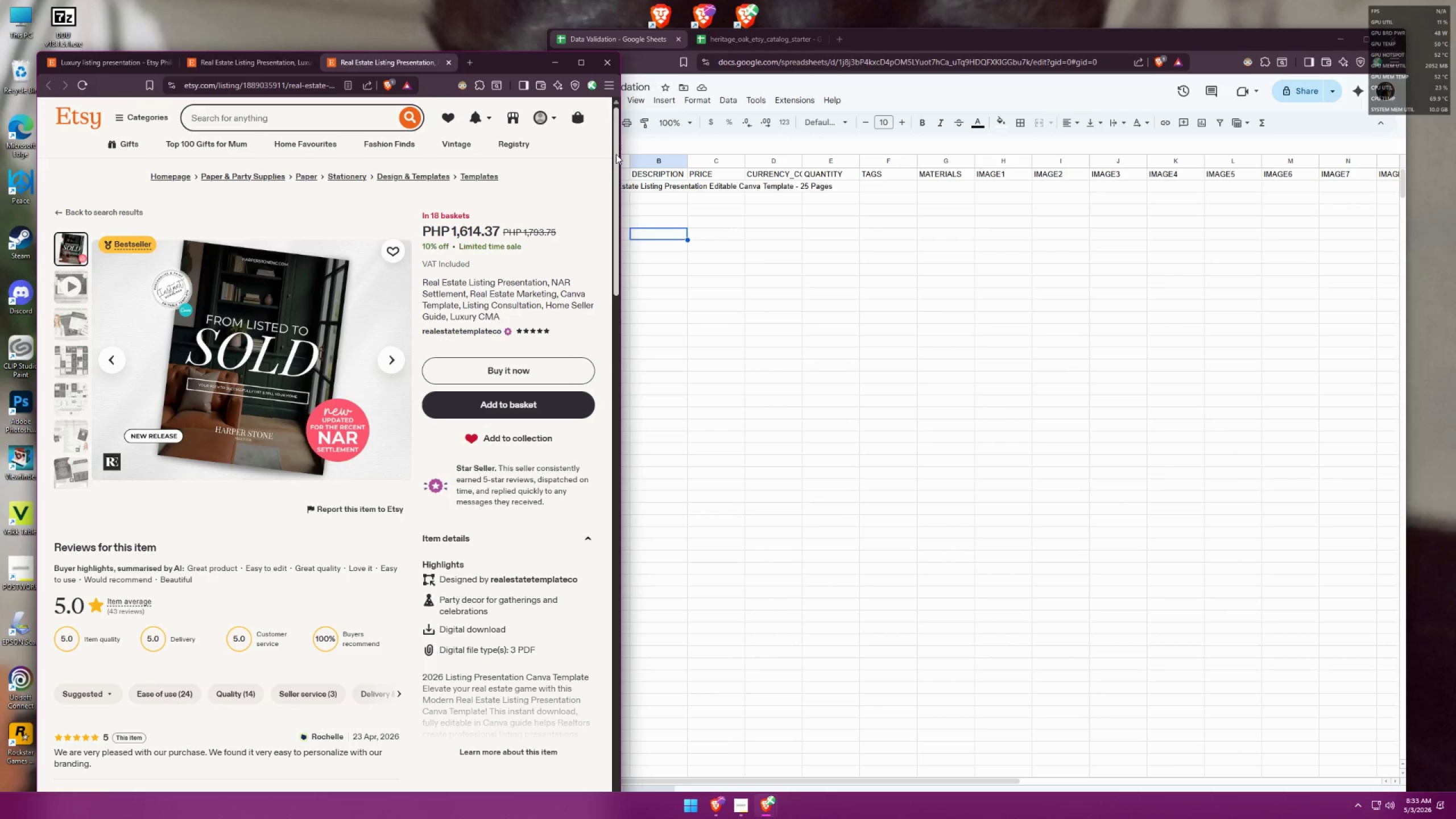 
scroll: coordinate [2, 63], scroll_direction: down, amount: 1.0
 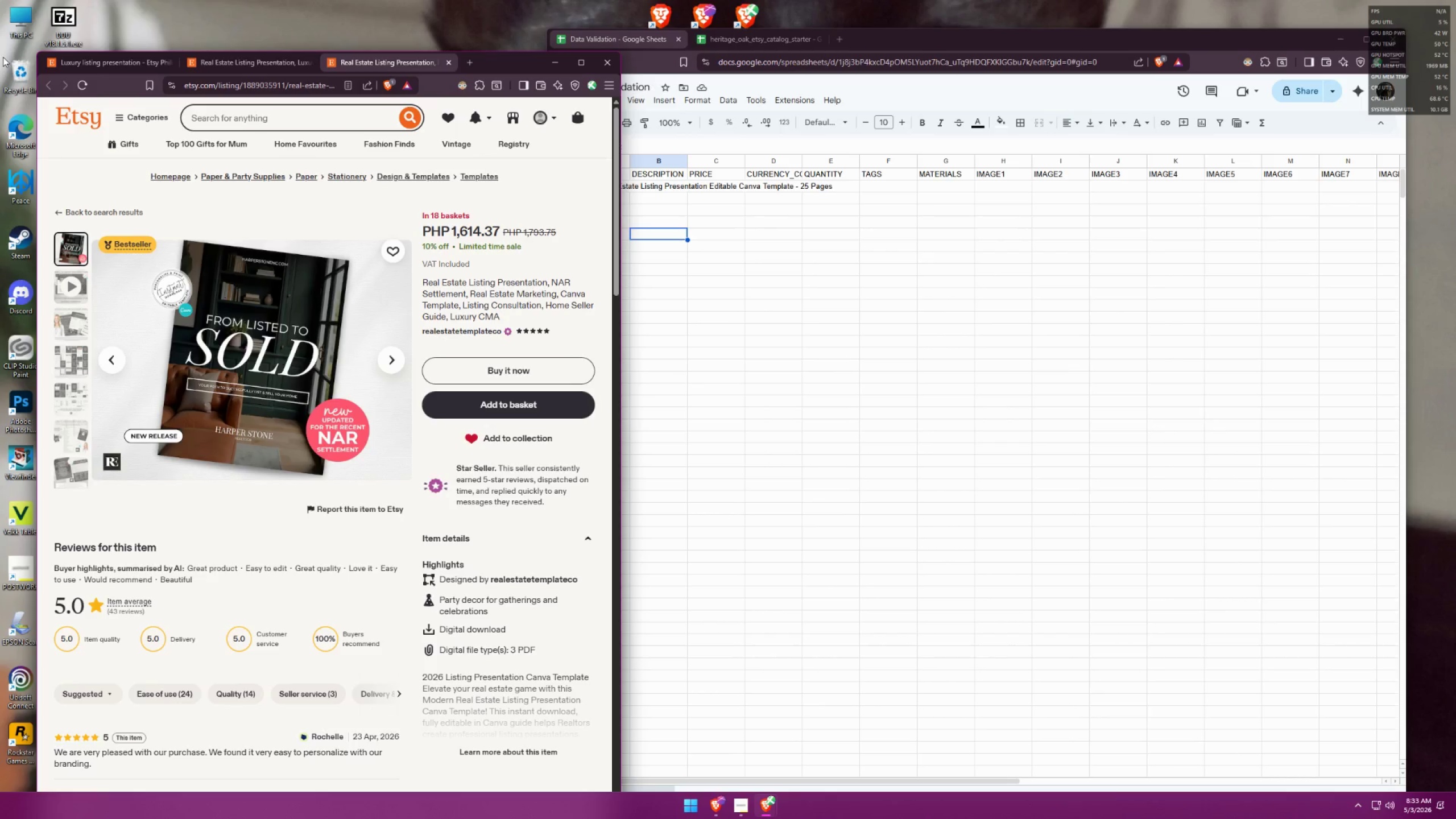 
wait(20.34)
 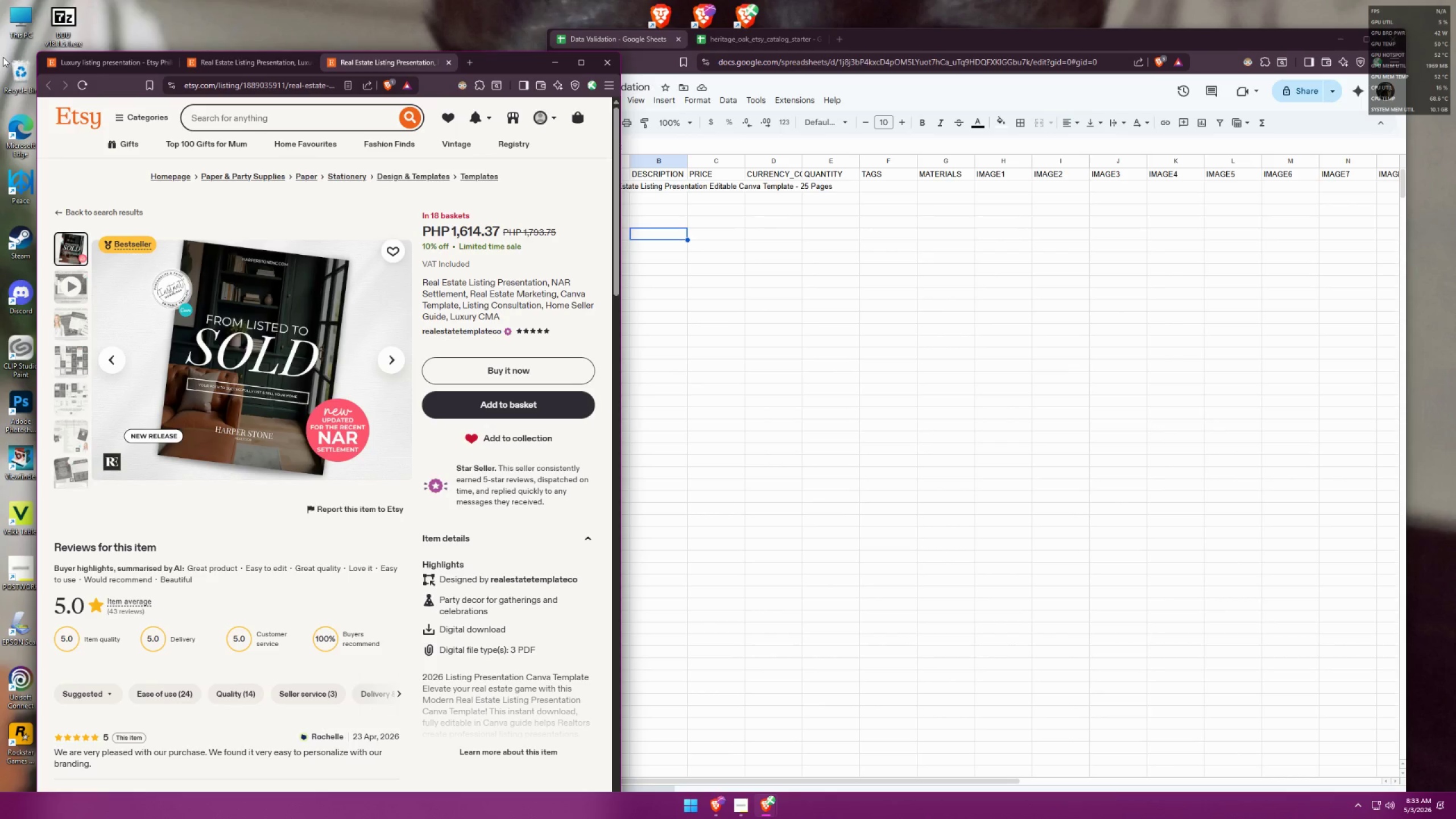 
left_click([241, 57])
 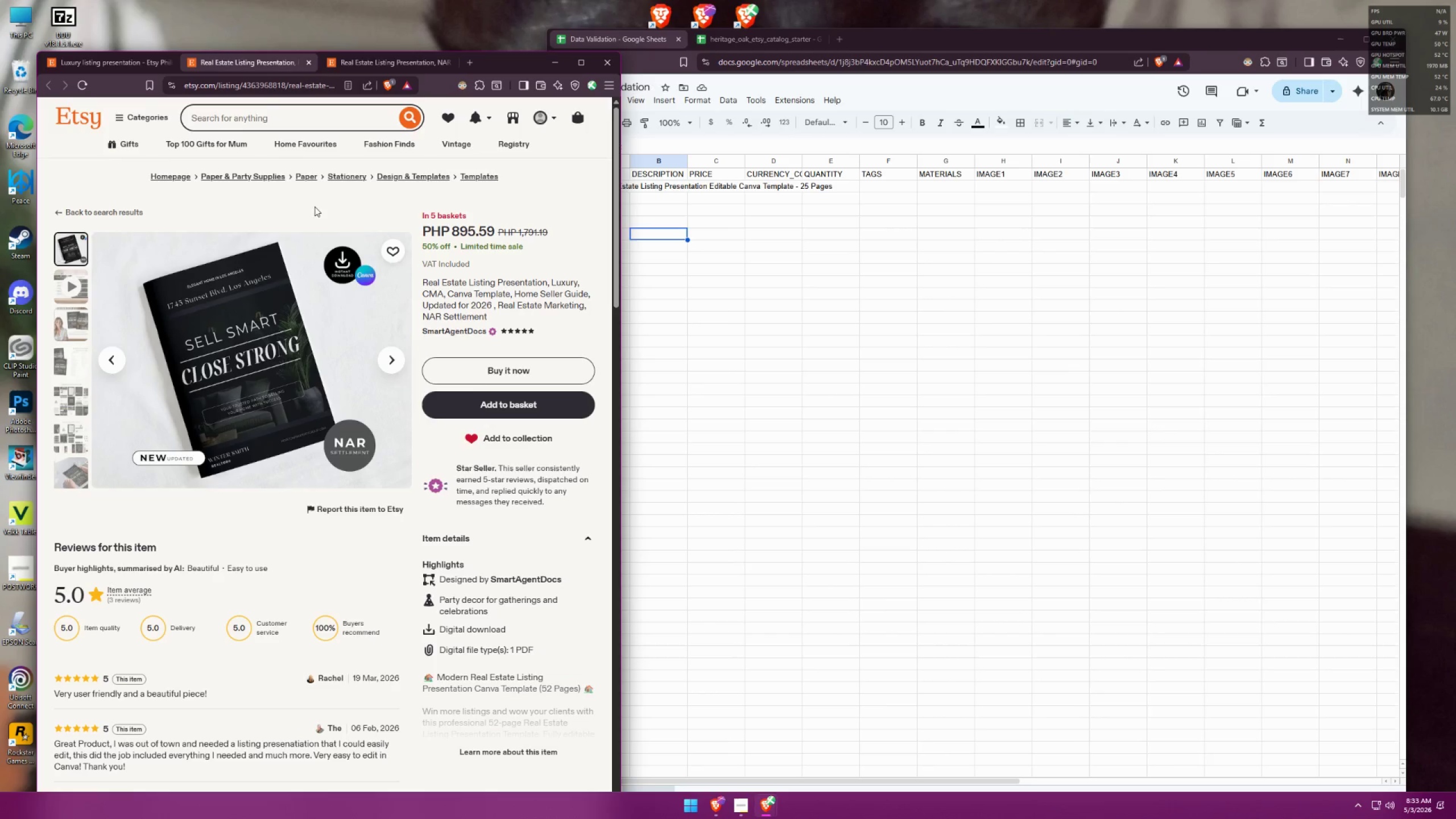 
scroll: coordinate [325, 368], scroll_direction: down, amount: 11.0
 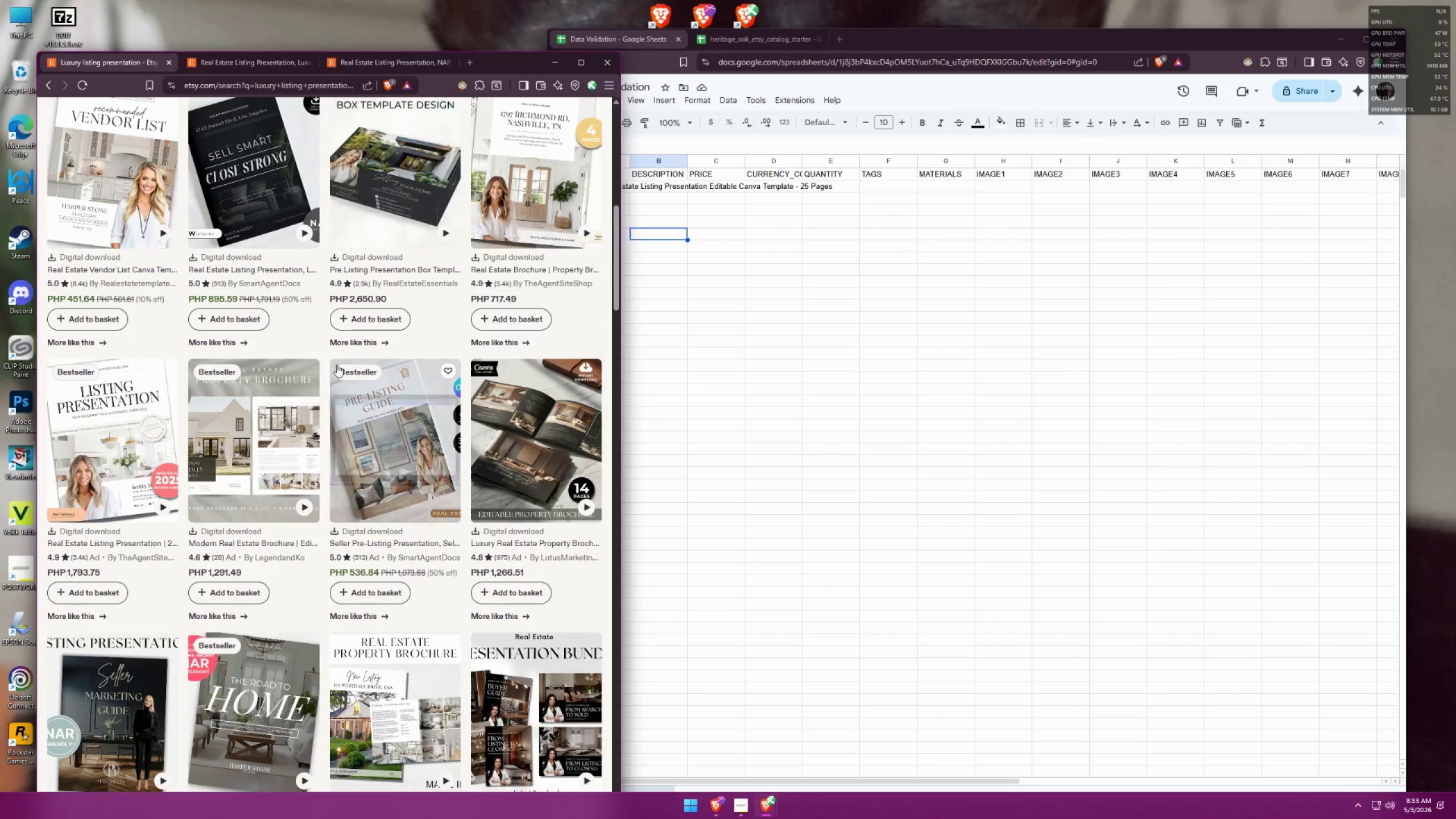 
mouse_move([350, 362])
 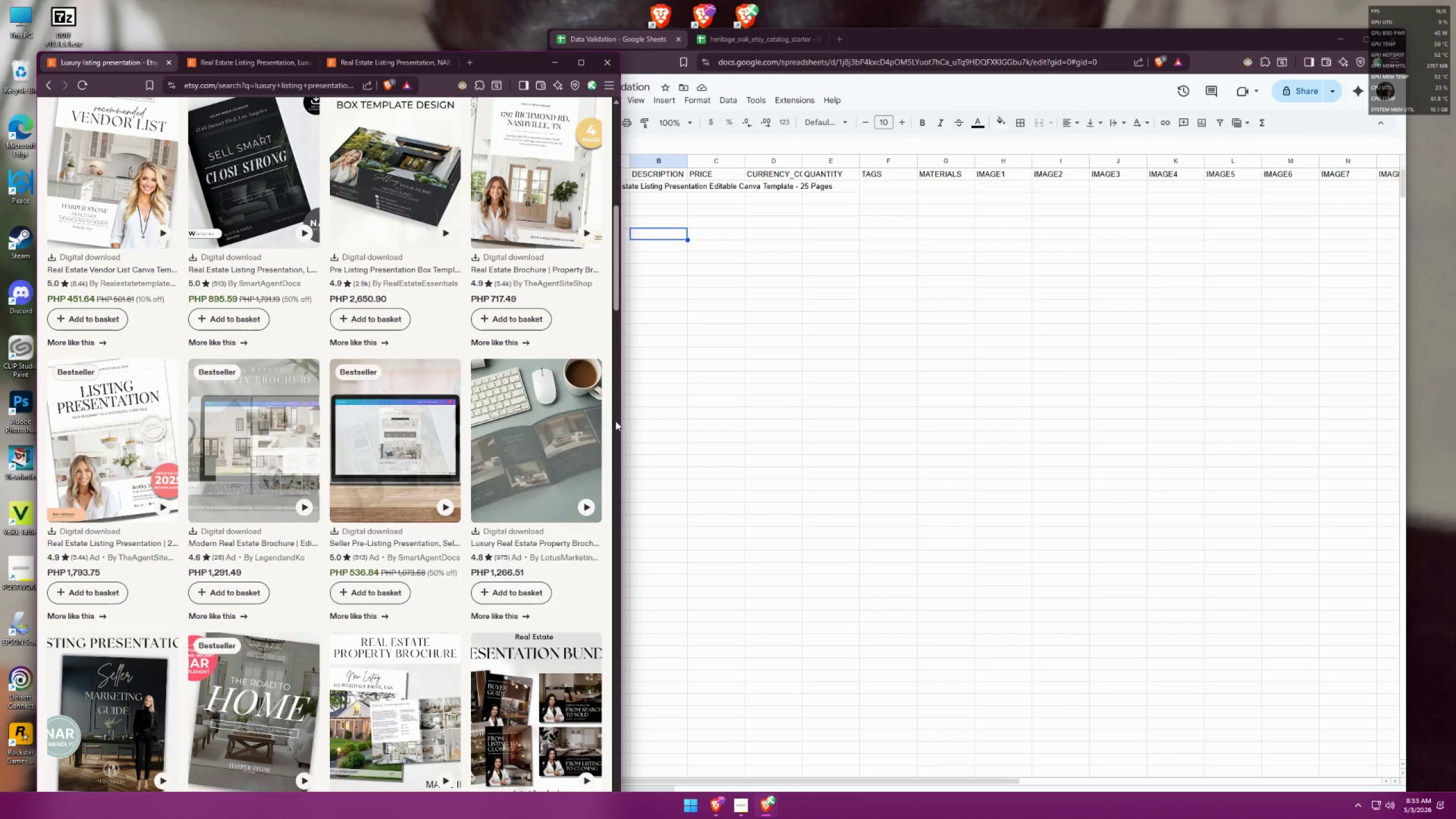 
left_click([705, 429])
 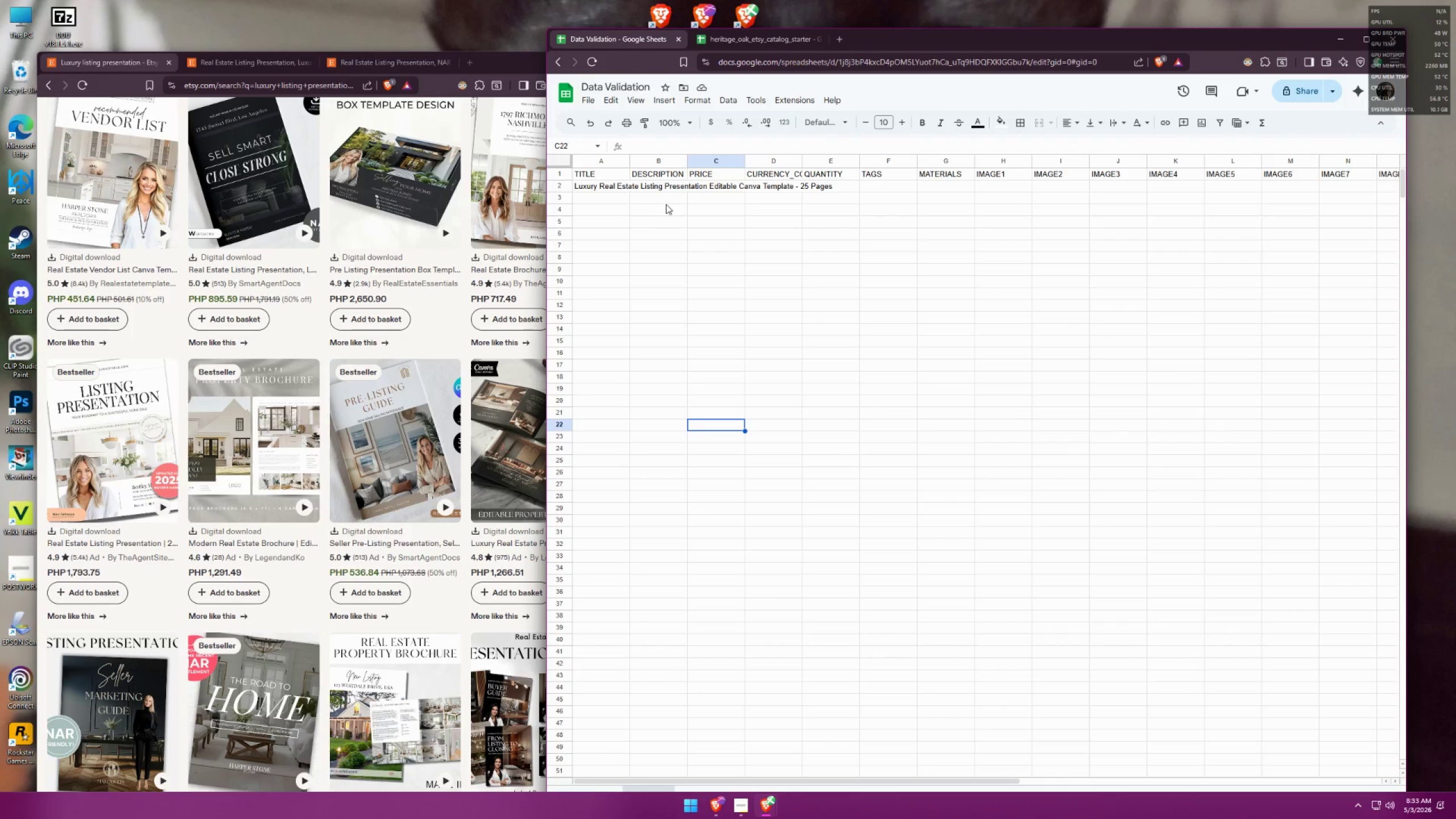 
left_click([757, 45])
 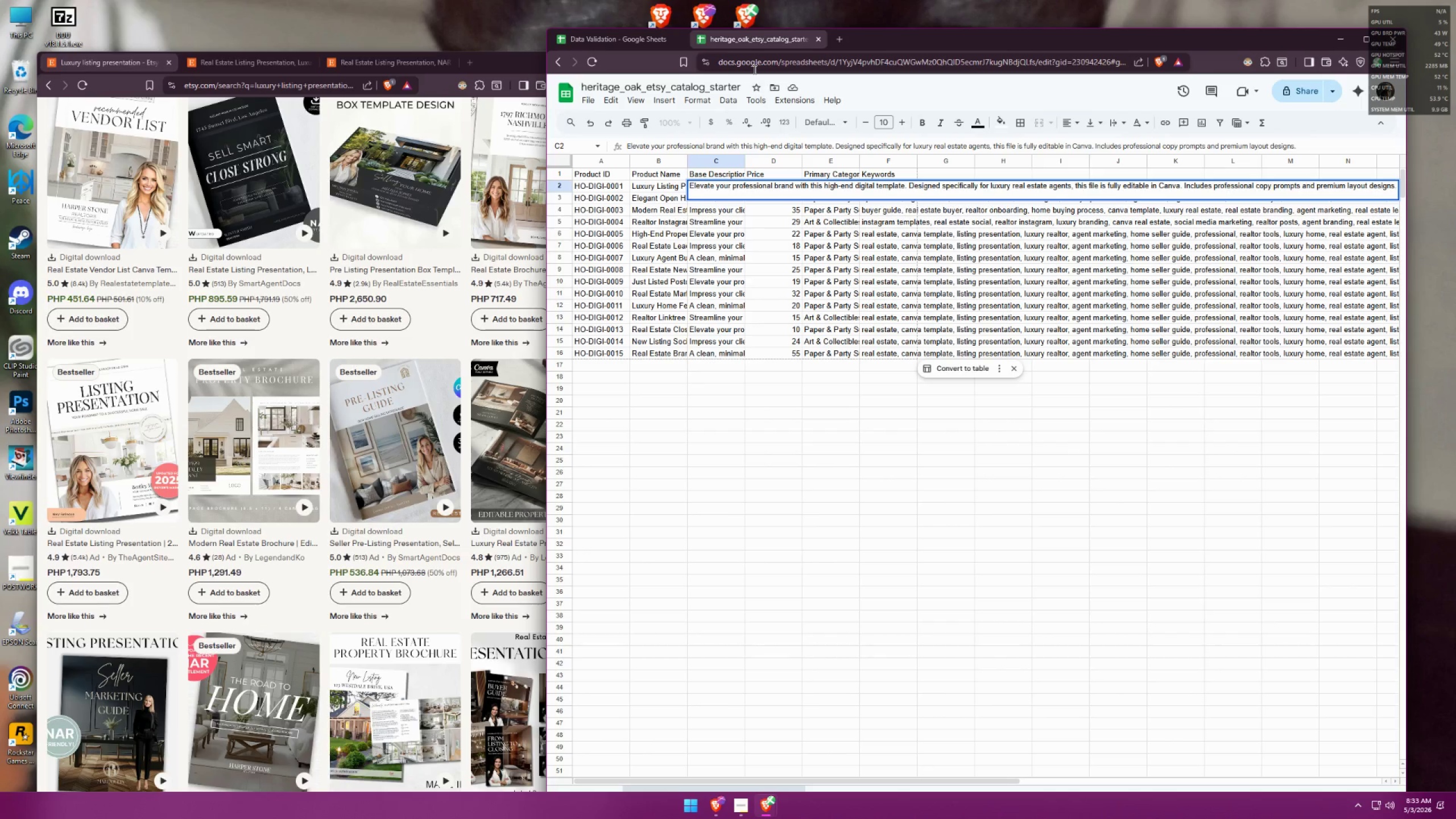 
wait(12.1)
 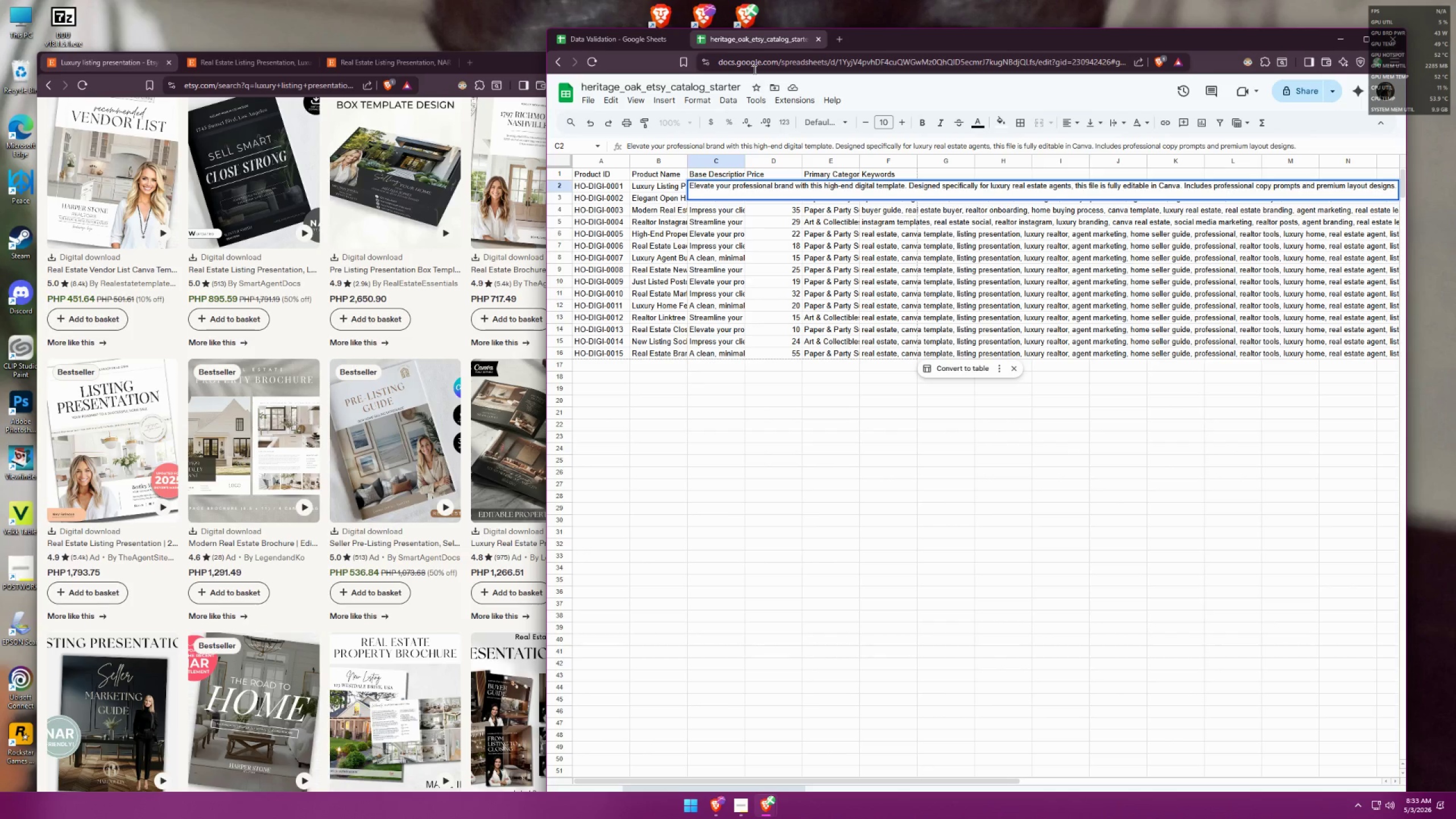 
left_click([755, 189])
 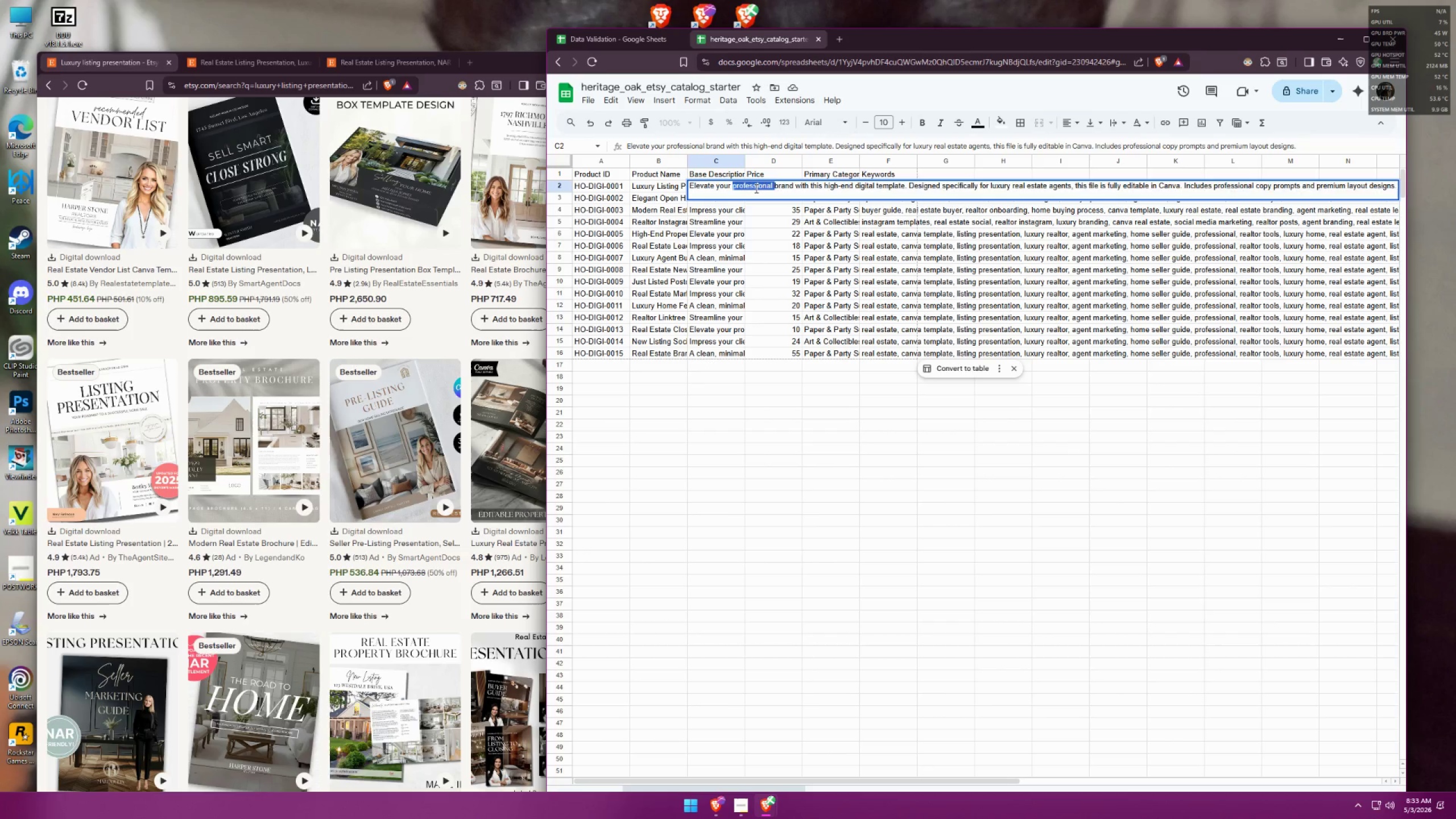 
triple_click([755, 188])
 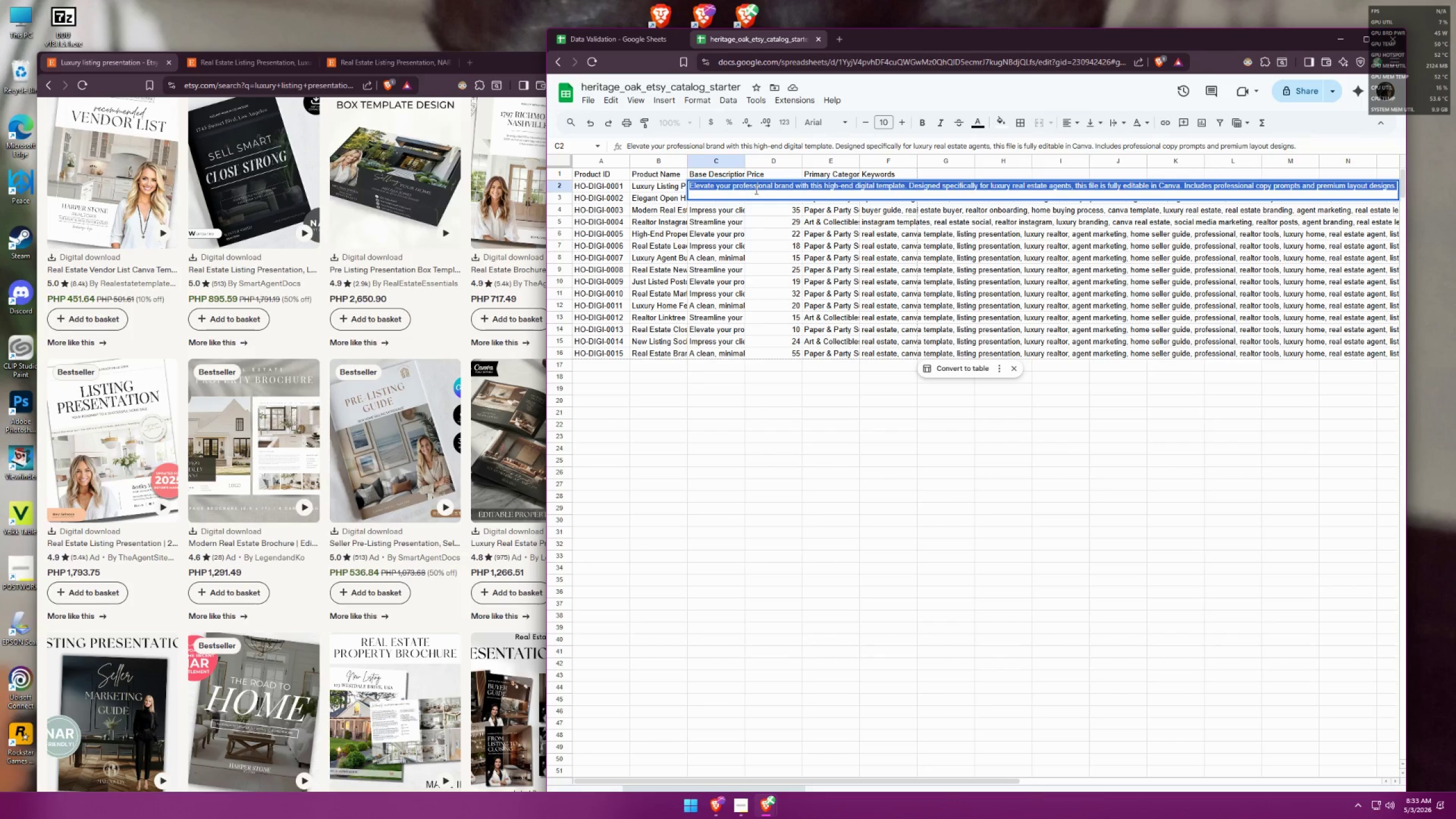 
key(Control+ControlLeft)
 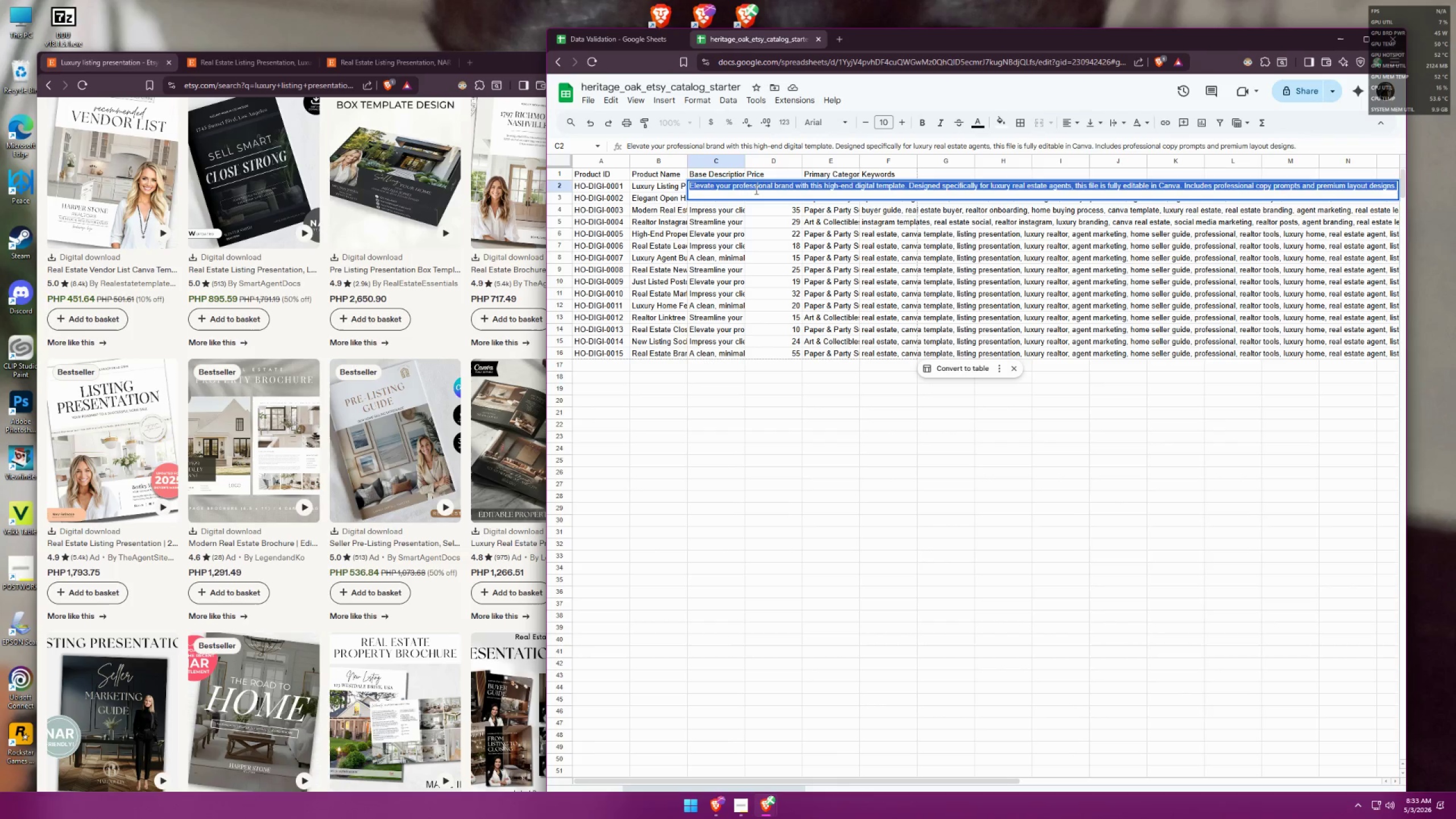 
key(Control+C)
 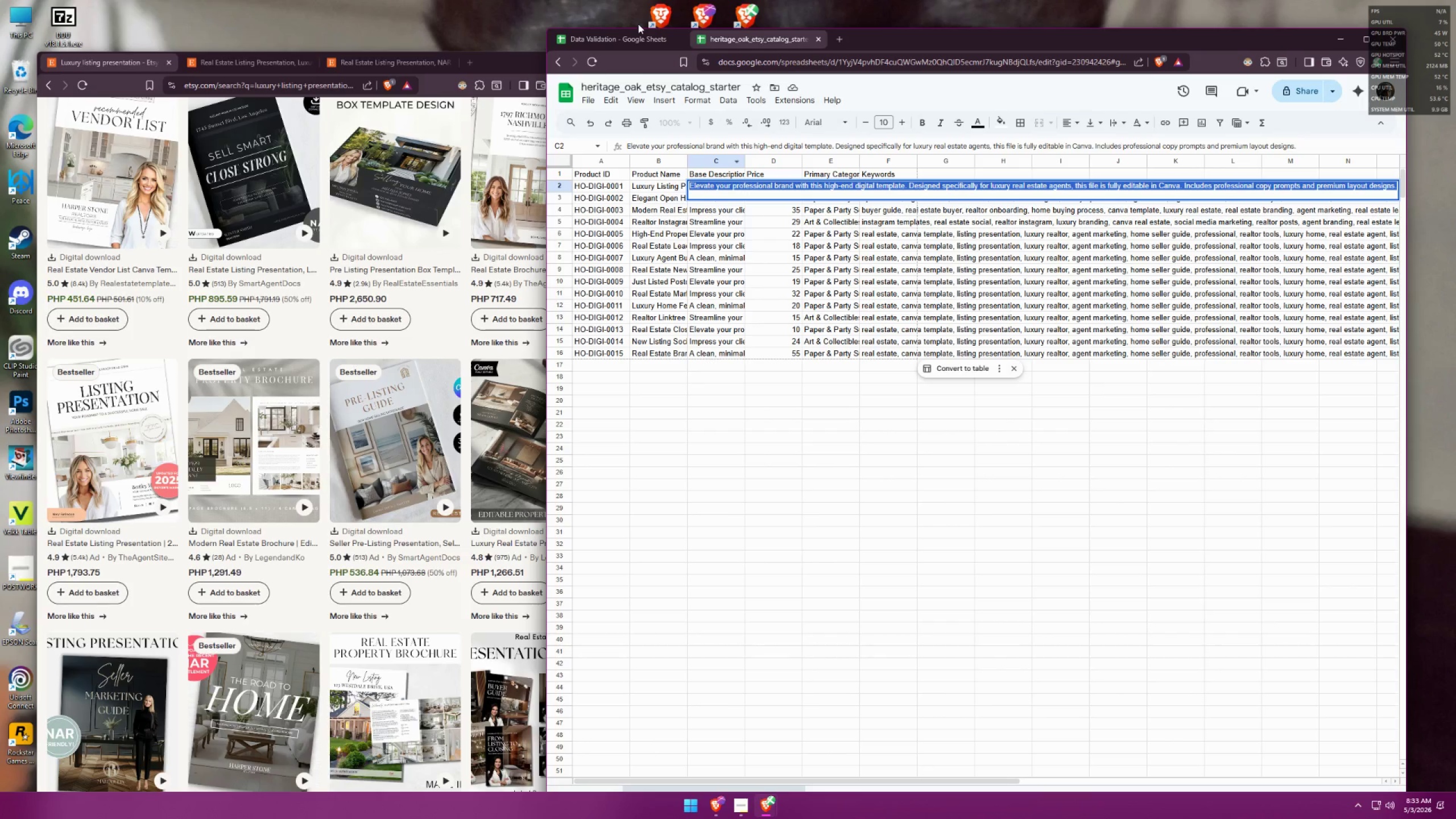 
left_click([642, 38])
 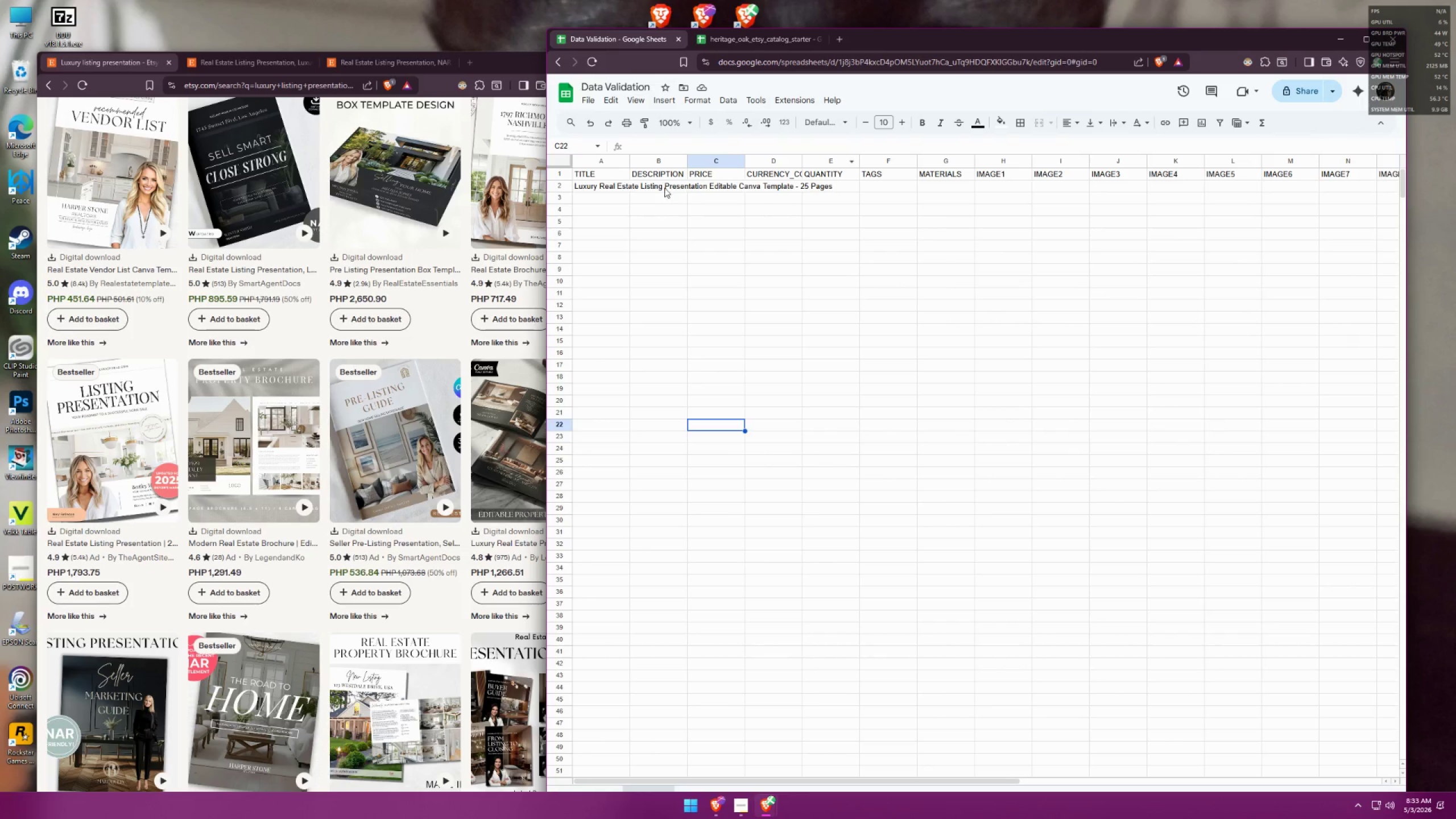 
double_click([660, 184])
 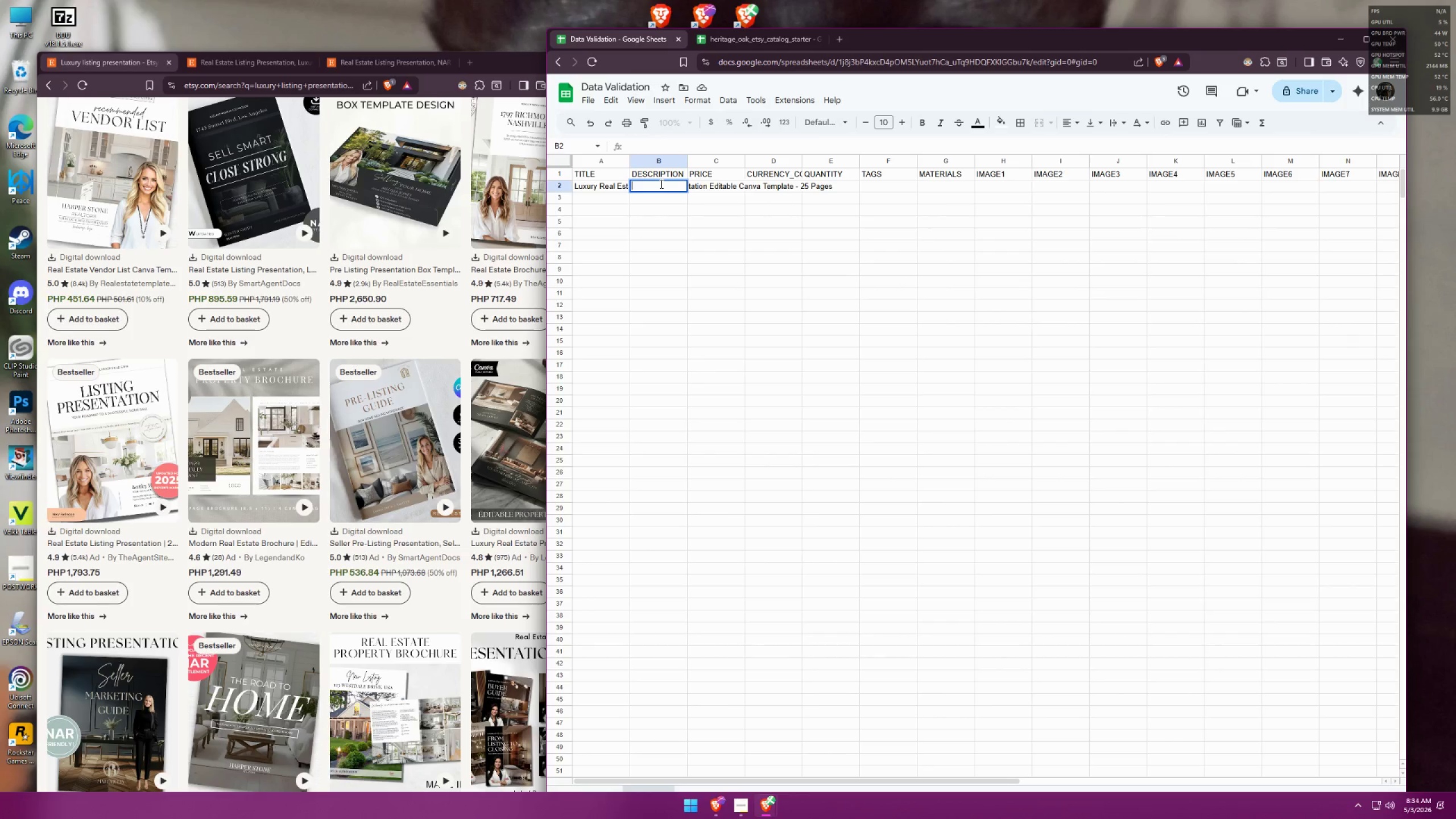 
key(Control+ControlLeft)
 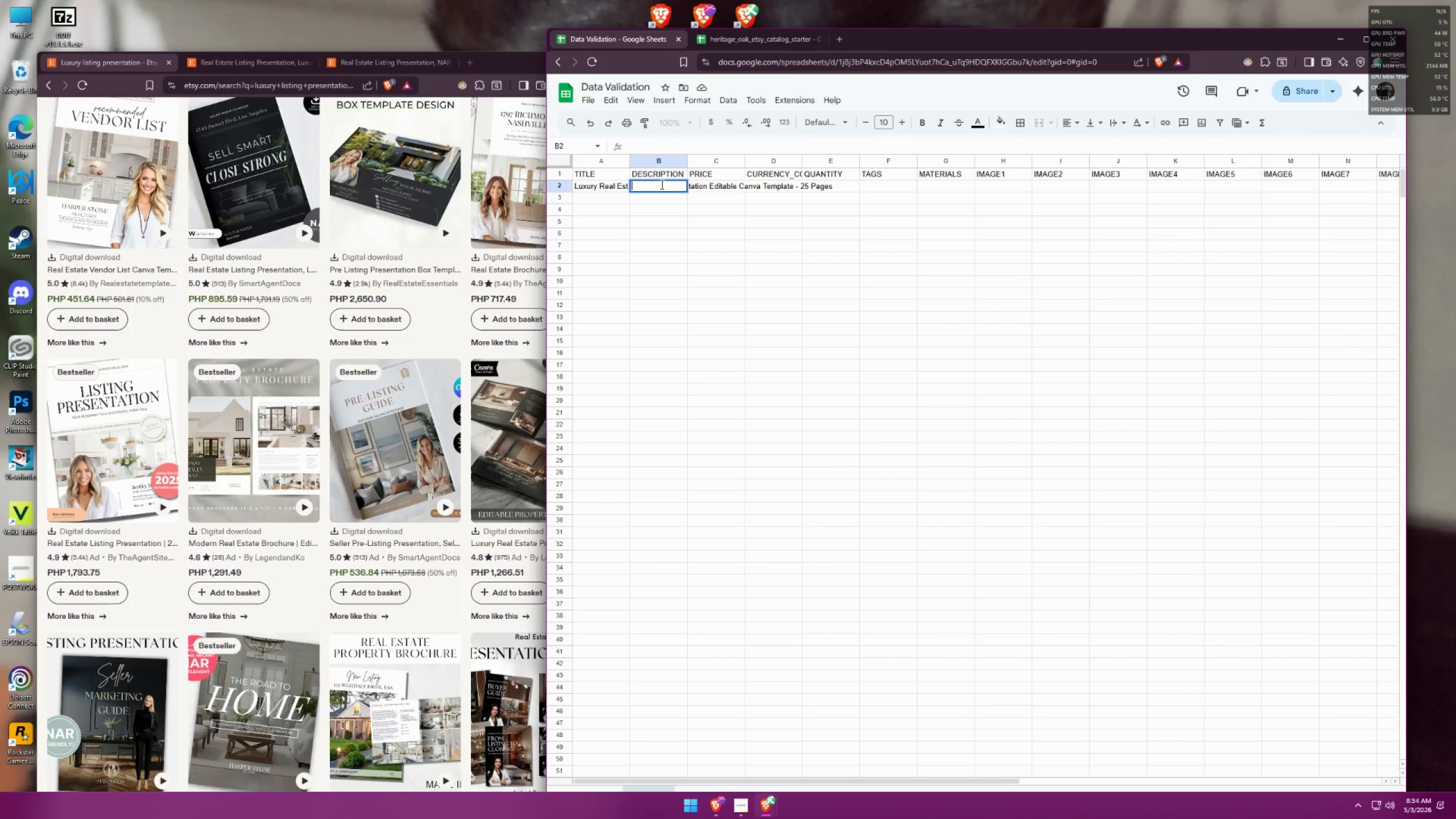 
key(Control+V)